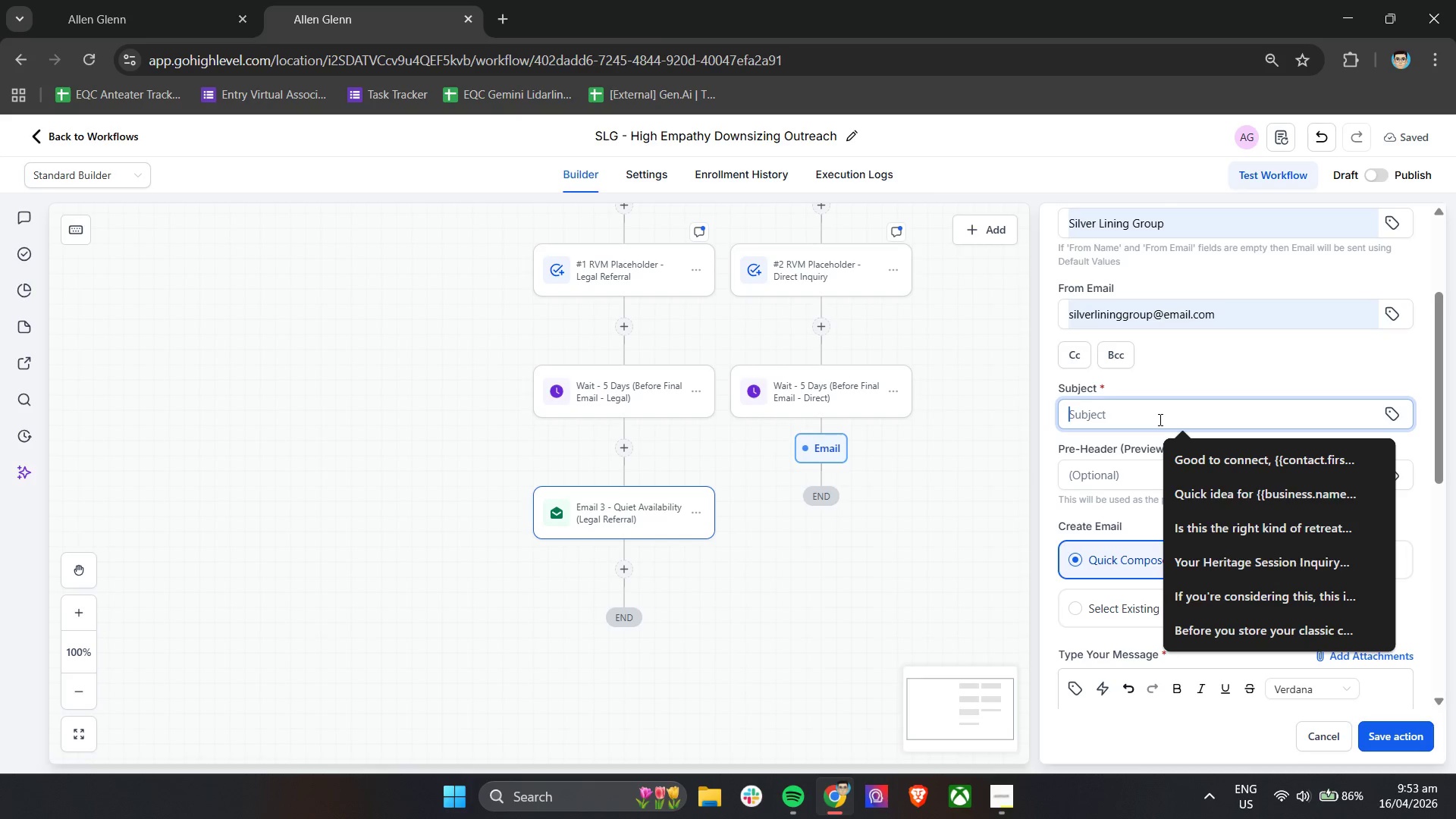 
type(Whenever you o)
key(Backspace)
type(feel ready to explore)
 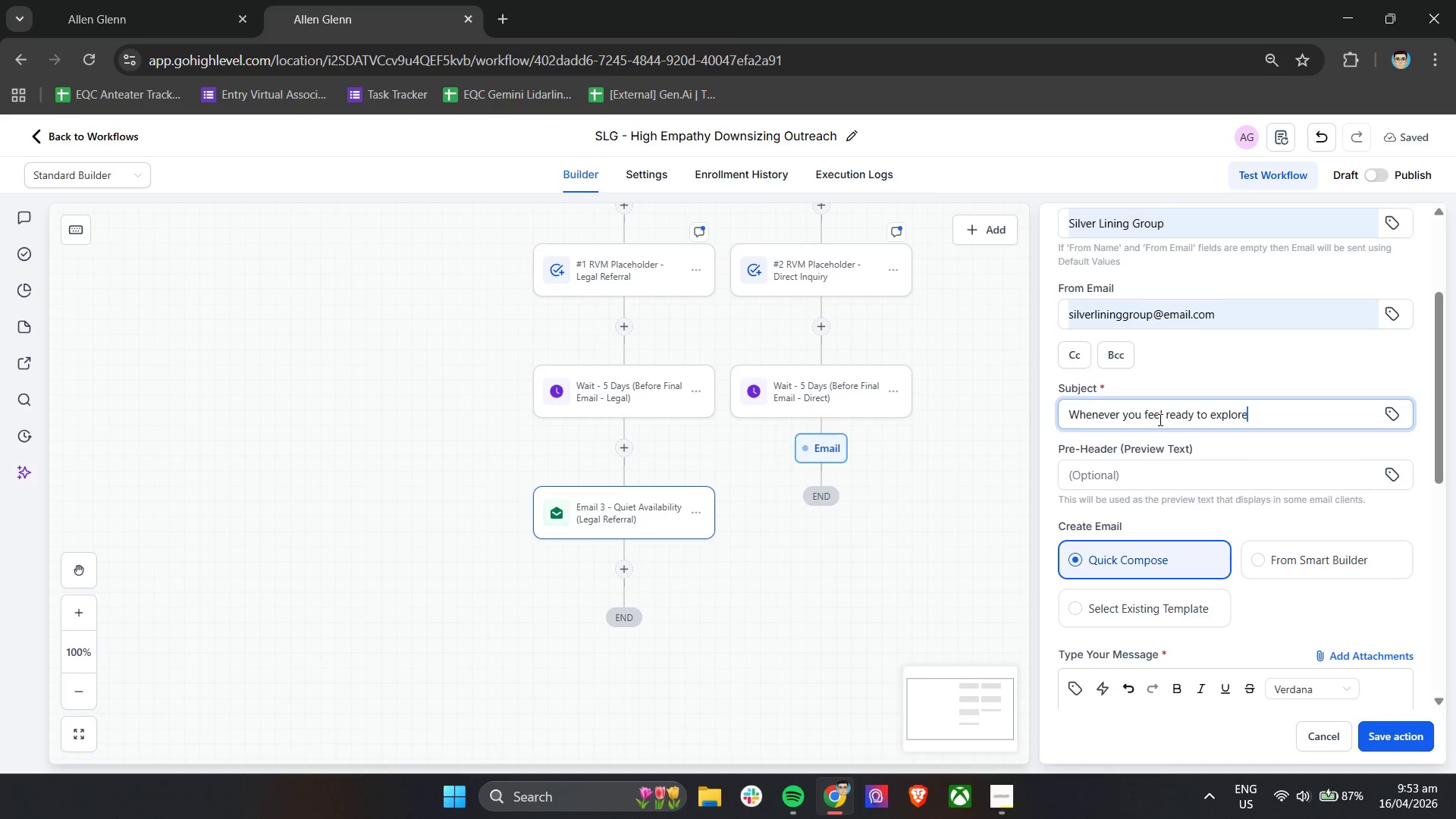 
scroll: coordinate [1159, 419], scroll_direction: down, amount: 2.0
 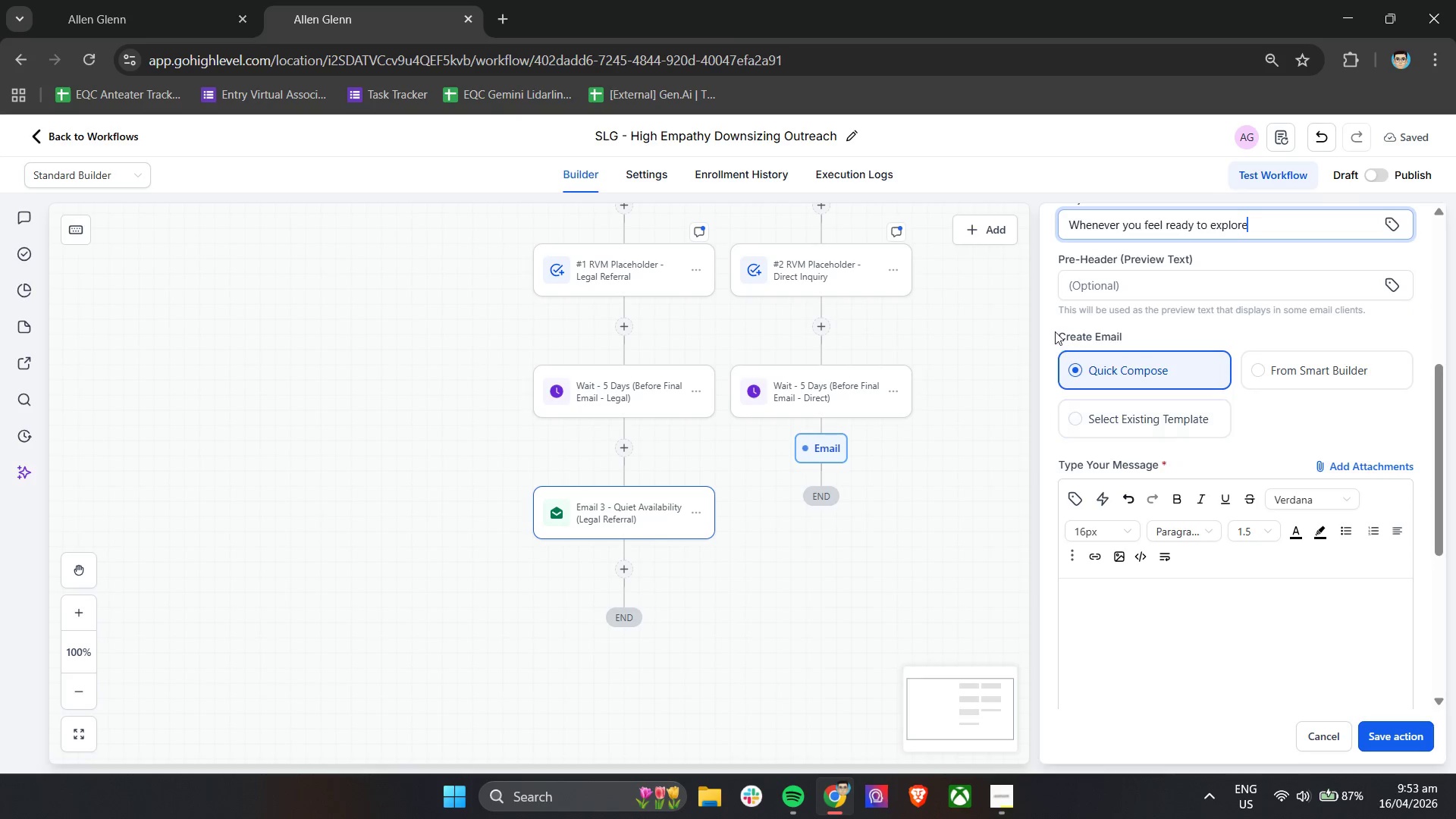 
left_click([1036, 318])
 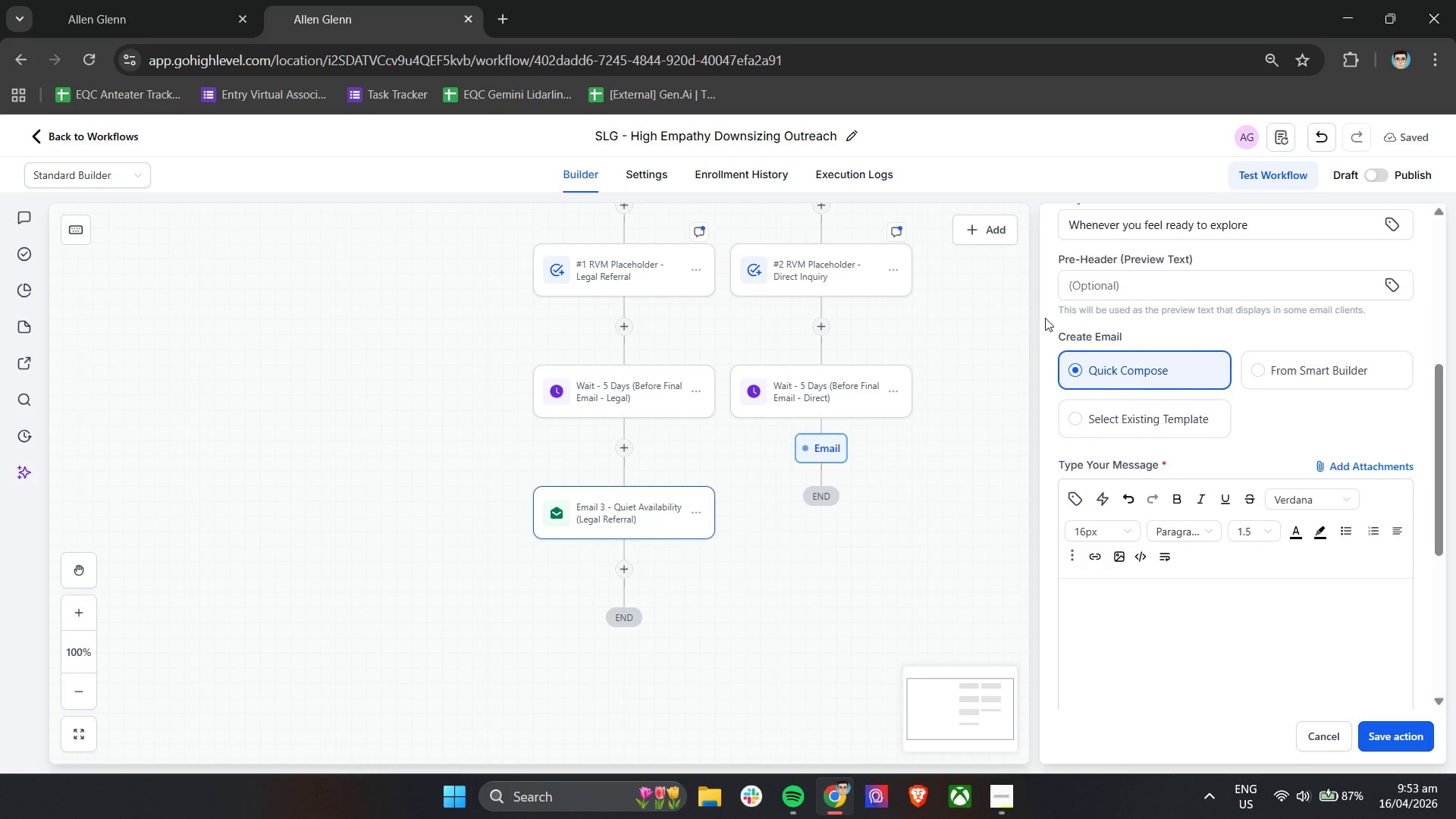 
left_click([1049, 318])
 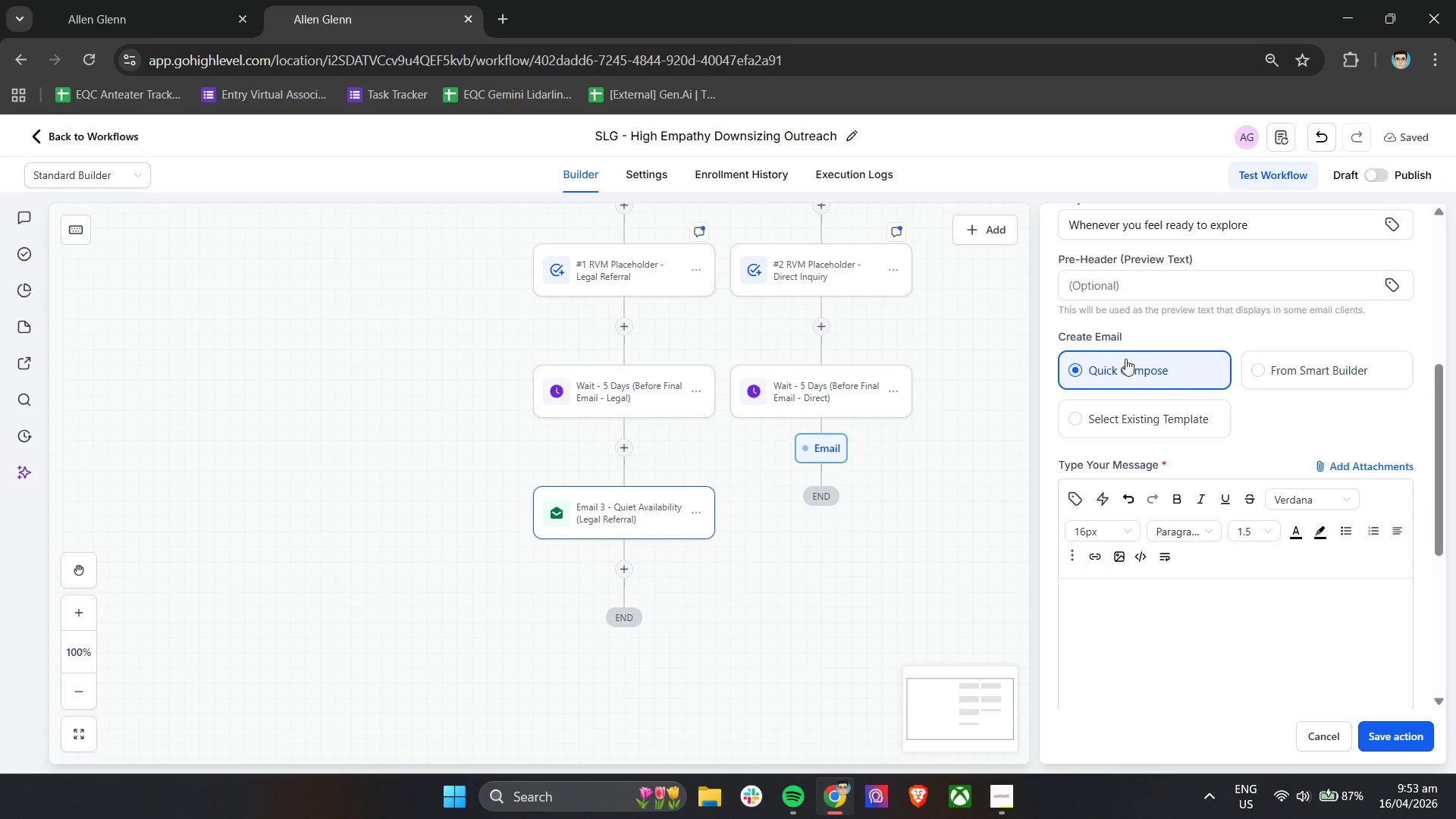 
scroll: coordinate [1150, 374], scroll_direction: down, amount: 2.0
 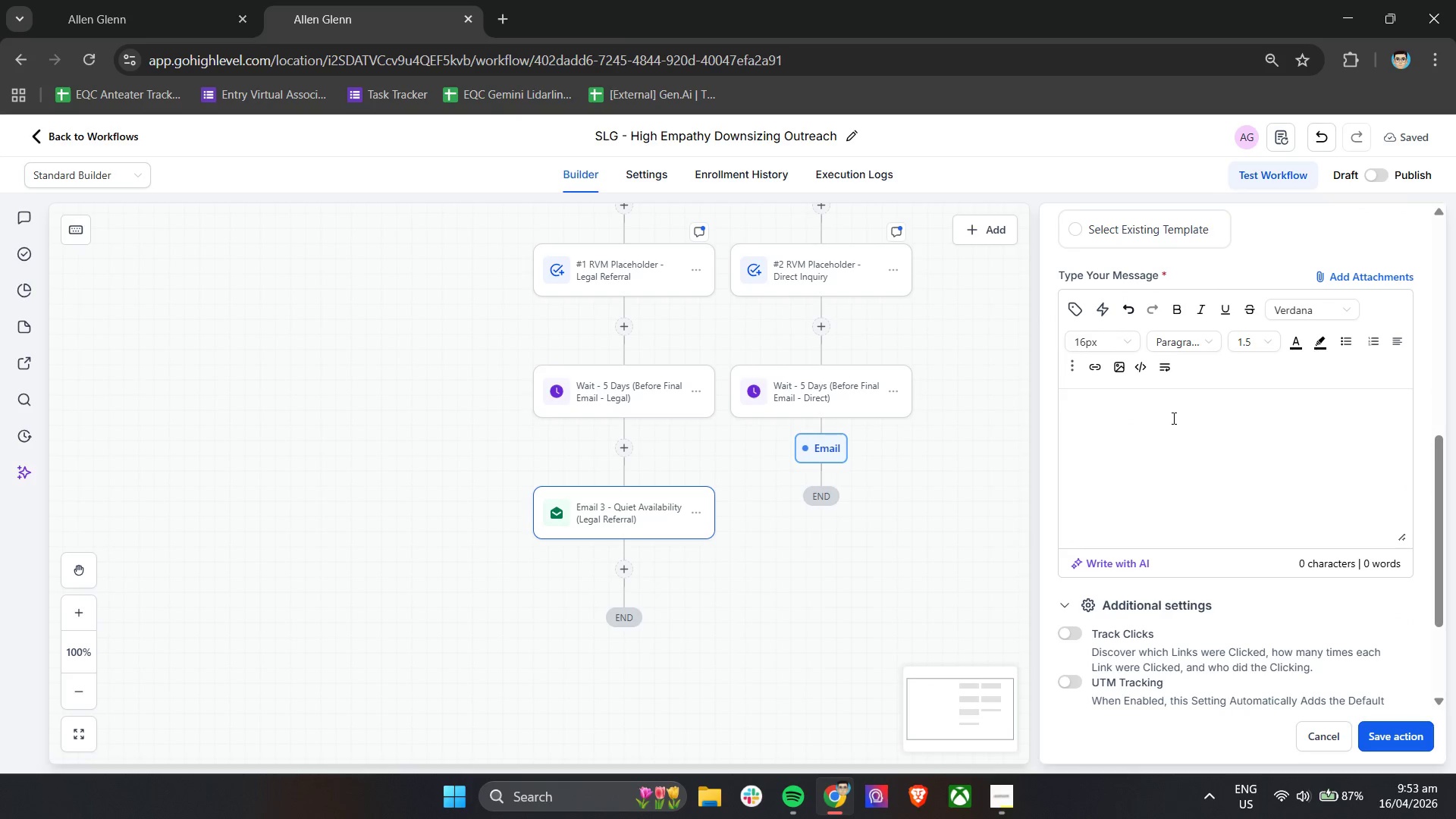 
left_click([1172, 418])
 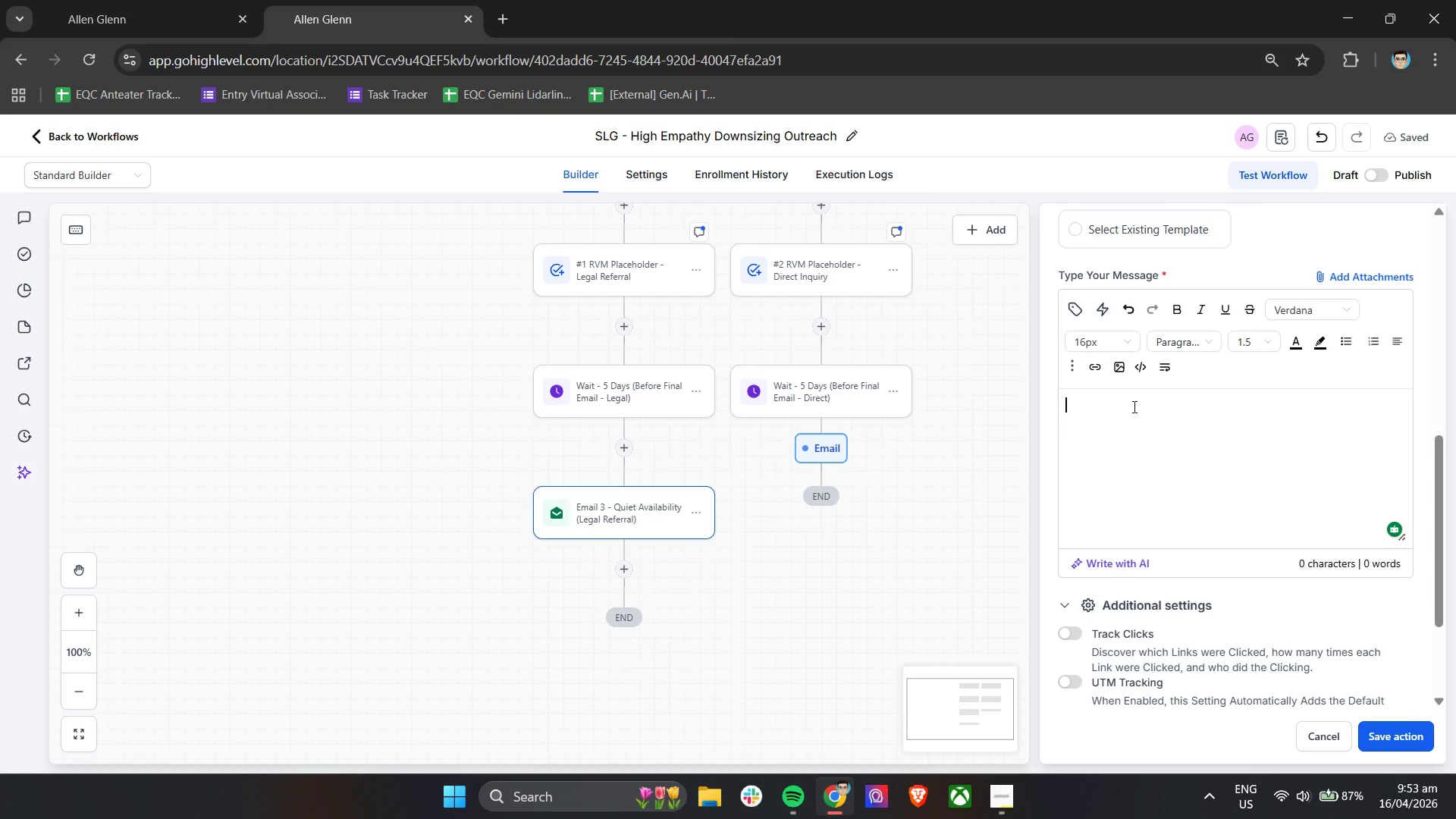 
wait(7.38)
 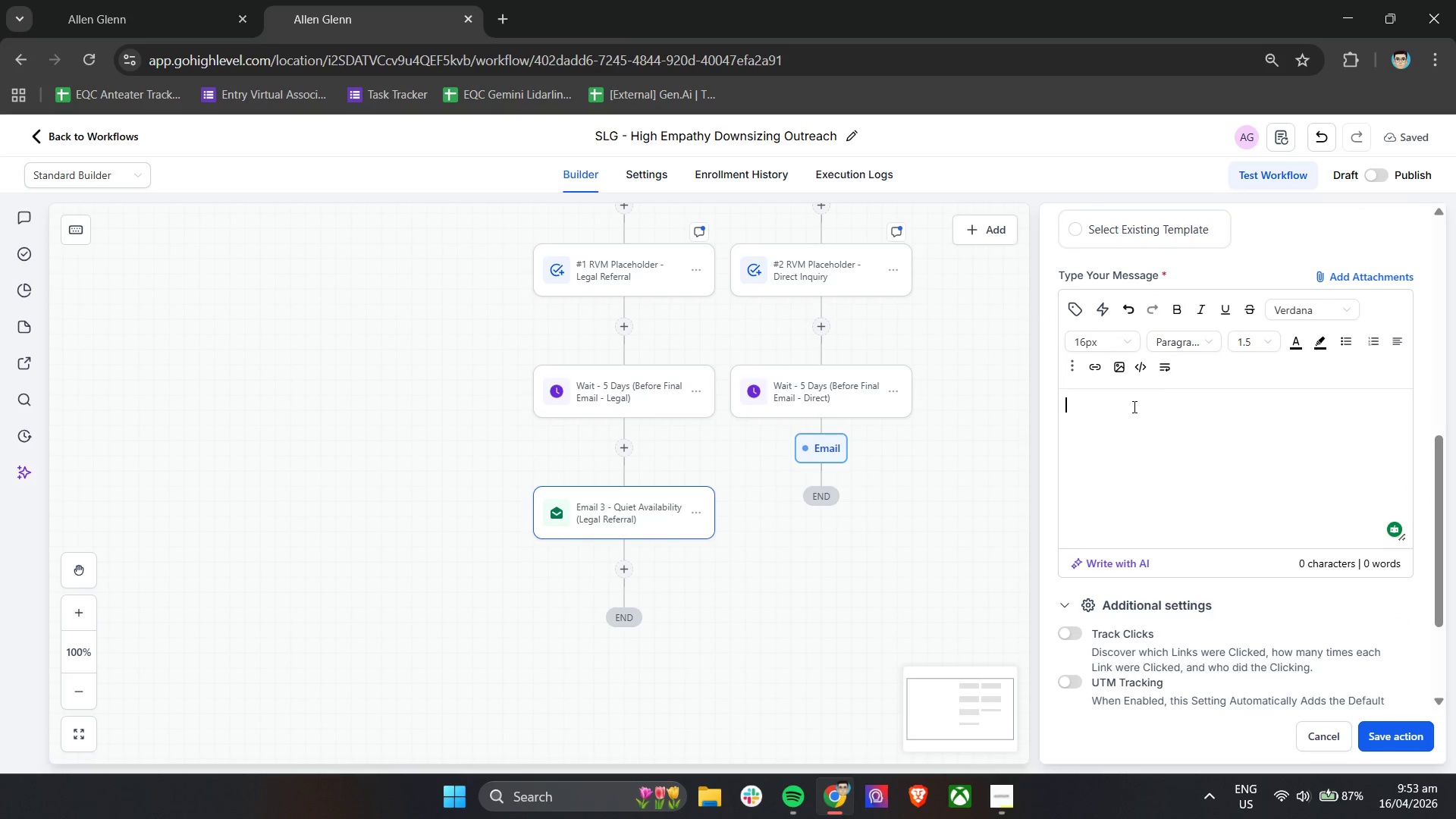 
type(Hi )
 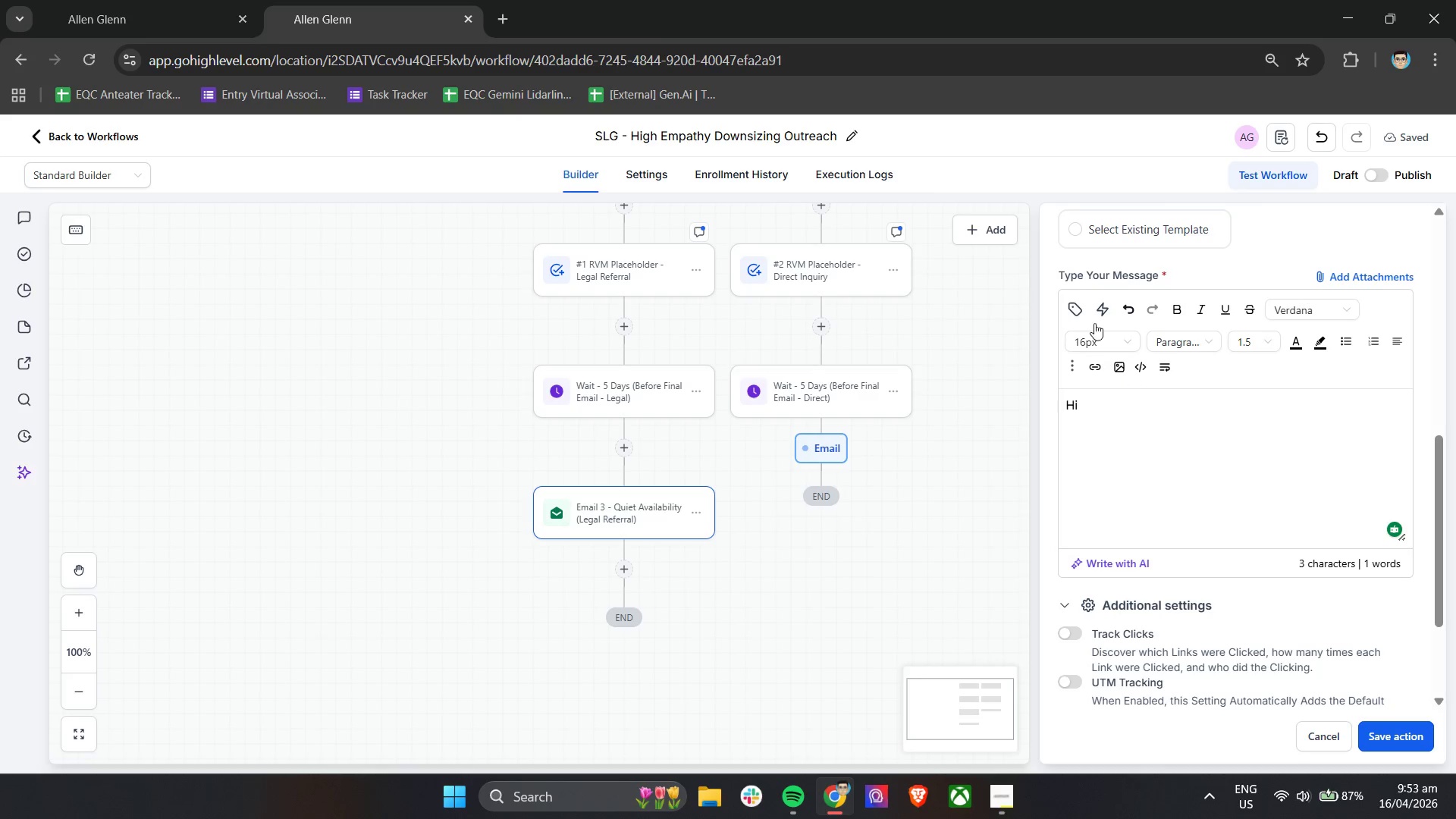 
left_click([1078, 309])
 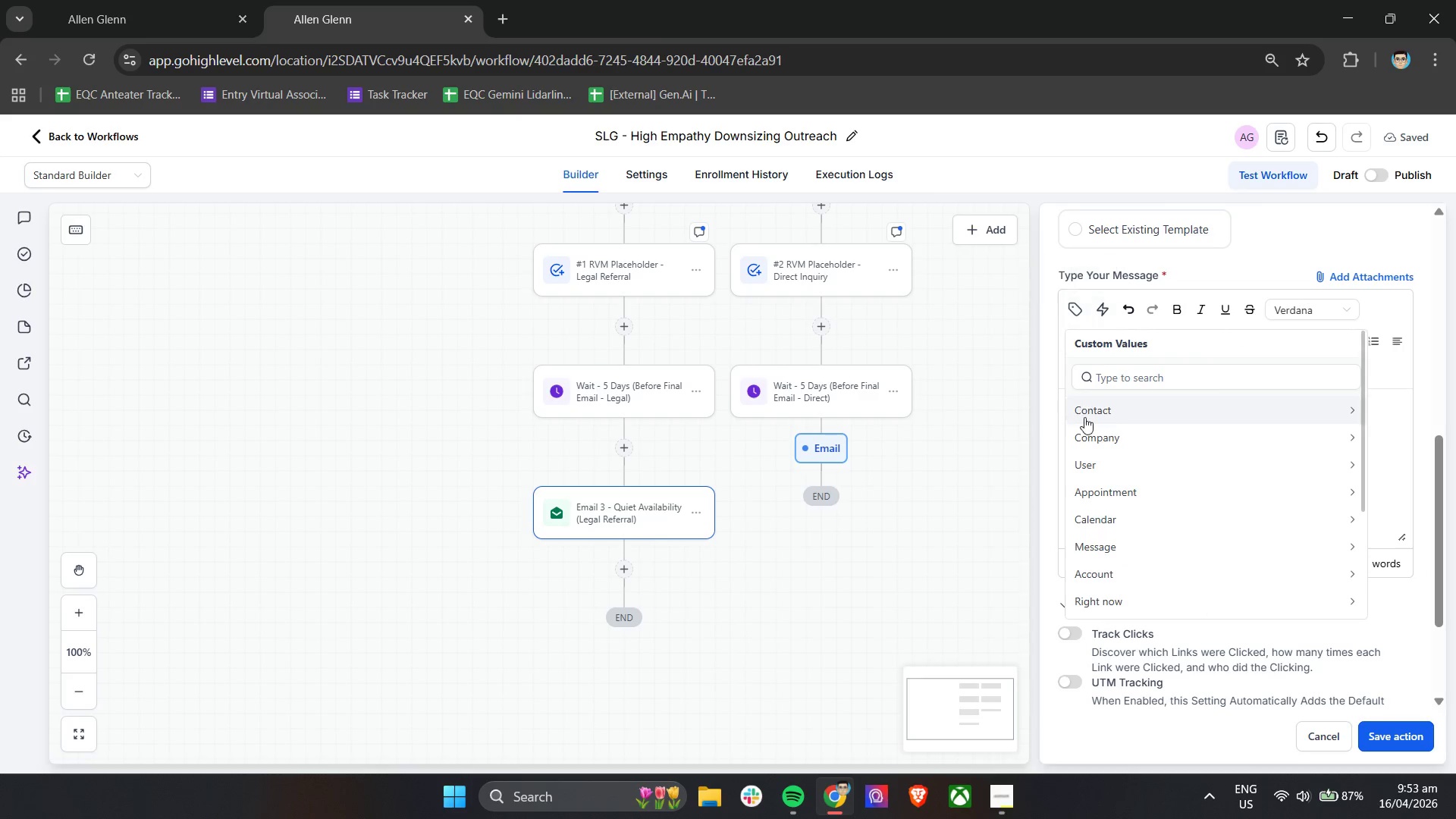 
left_click([1085, 418])
 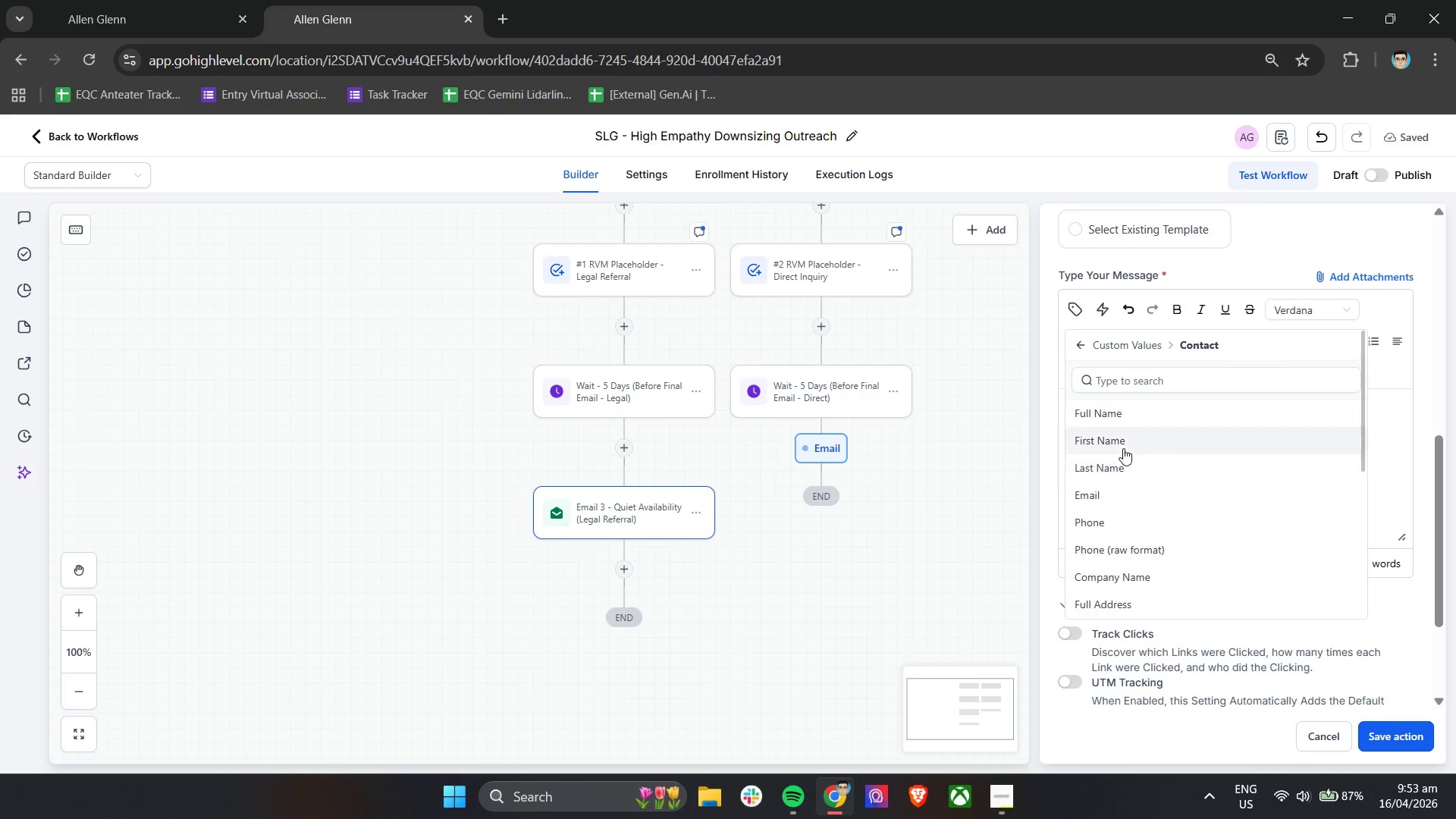 
left_click([1126, 436])
 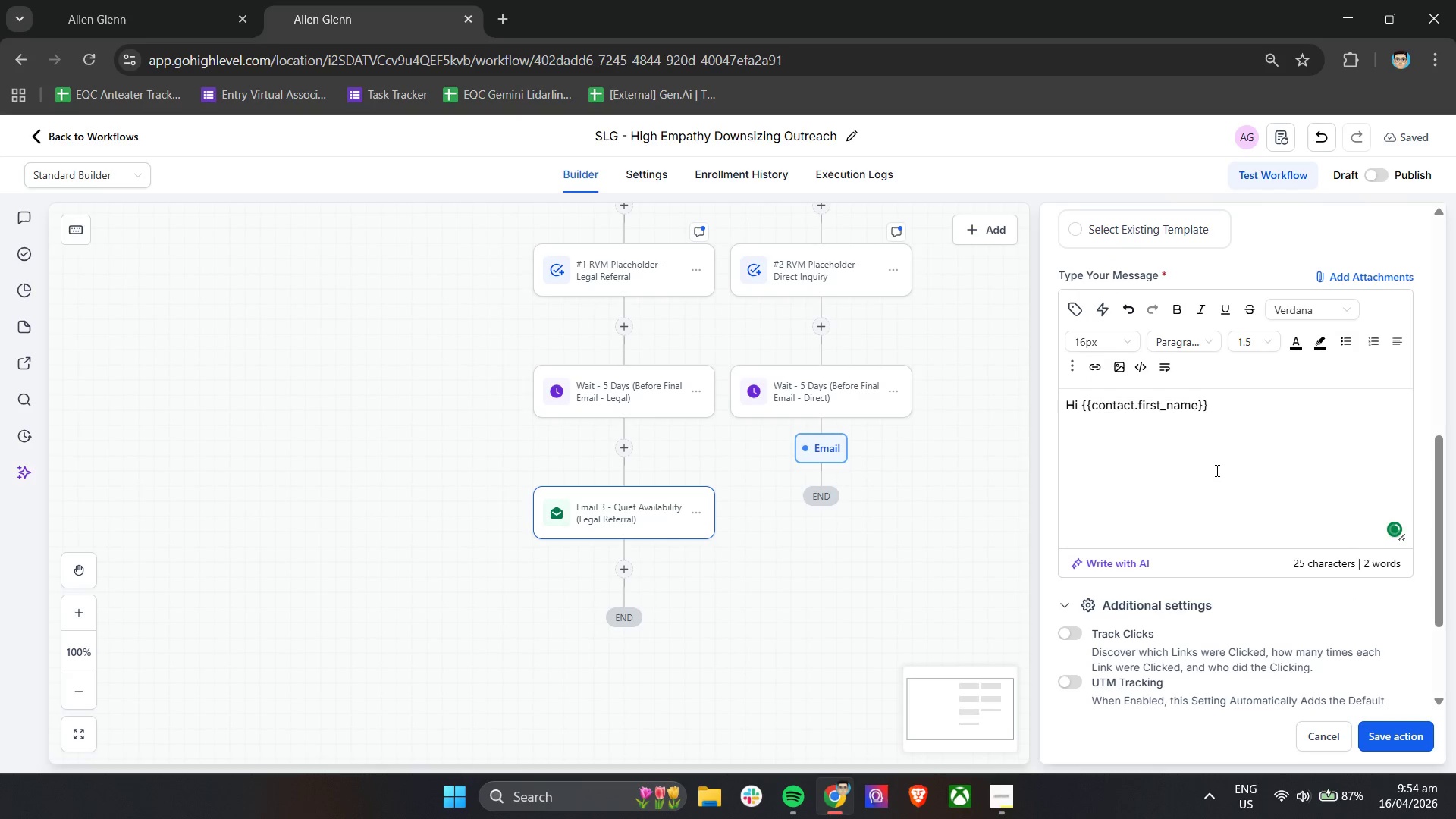 
key(Comma)
 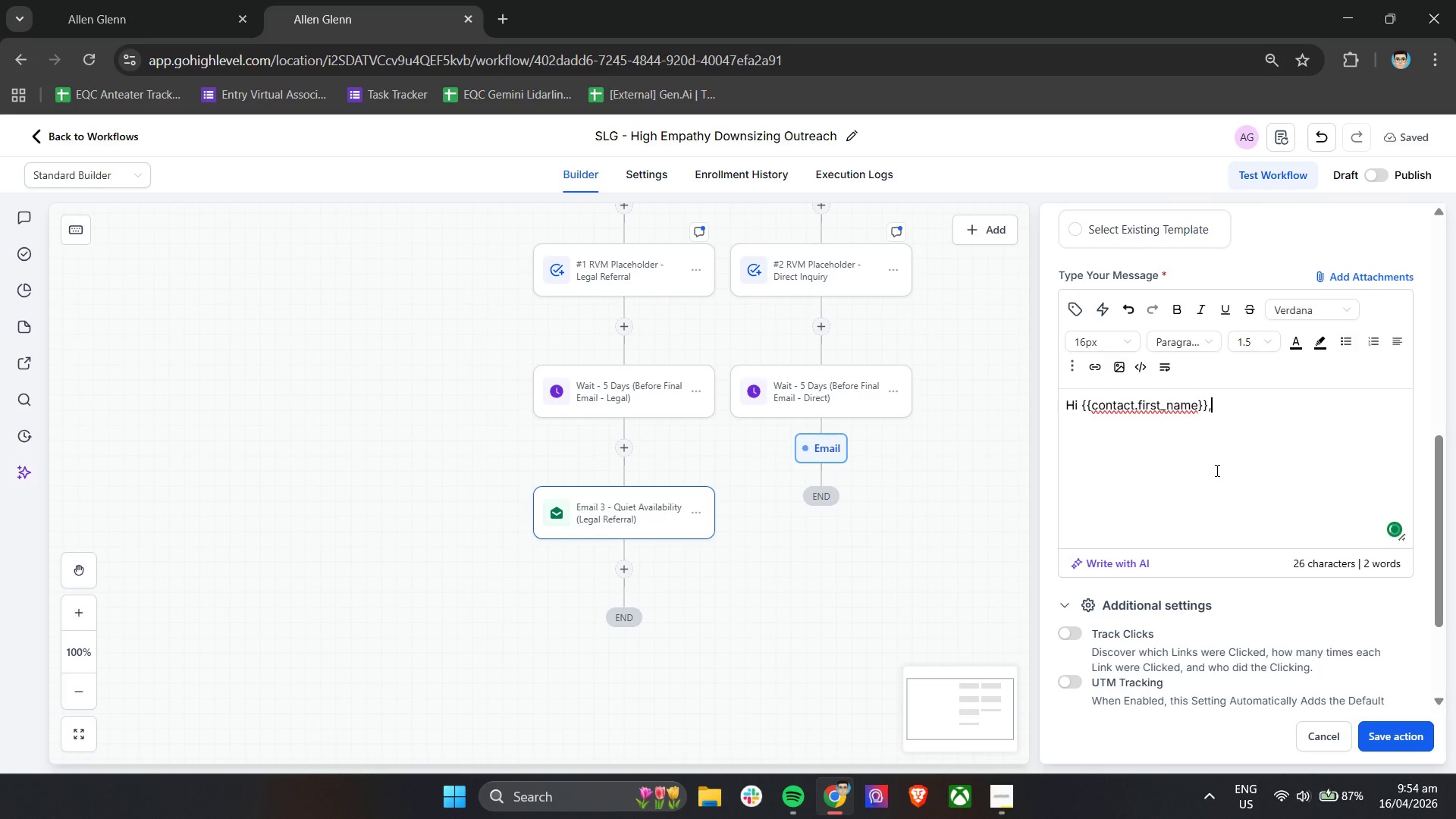 
key(Enter)
 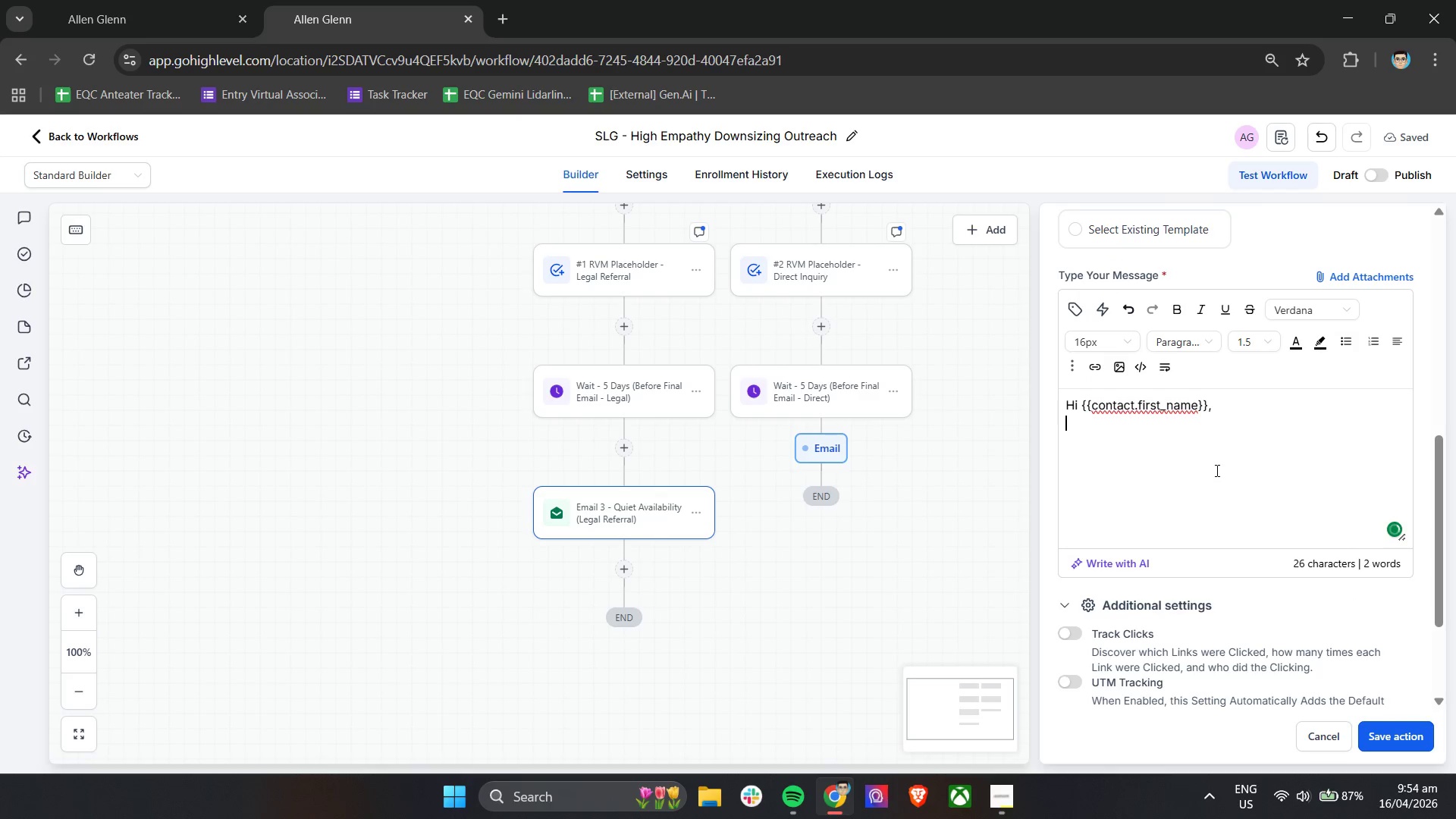 
key(Enter)
 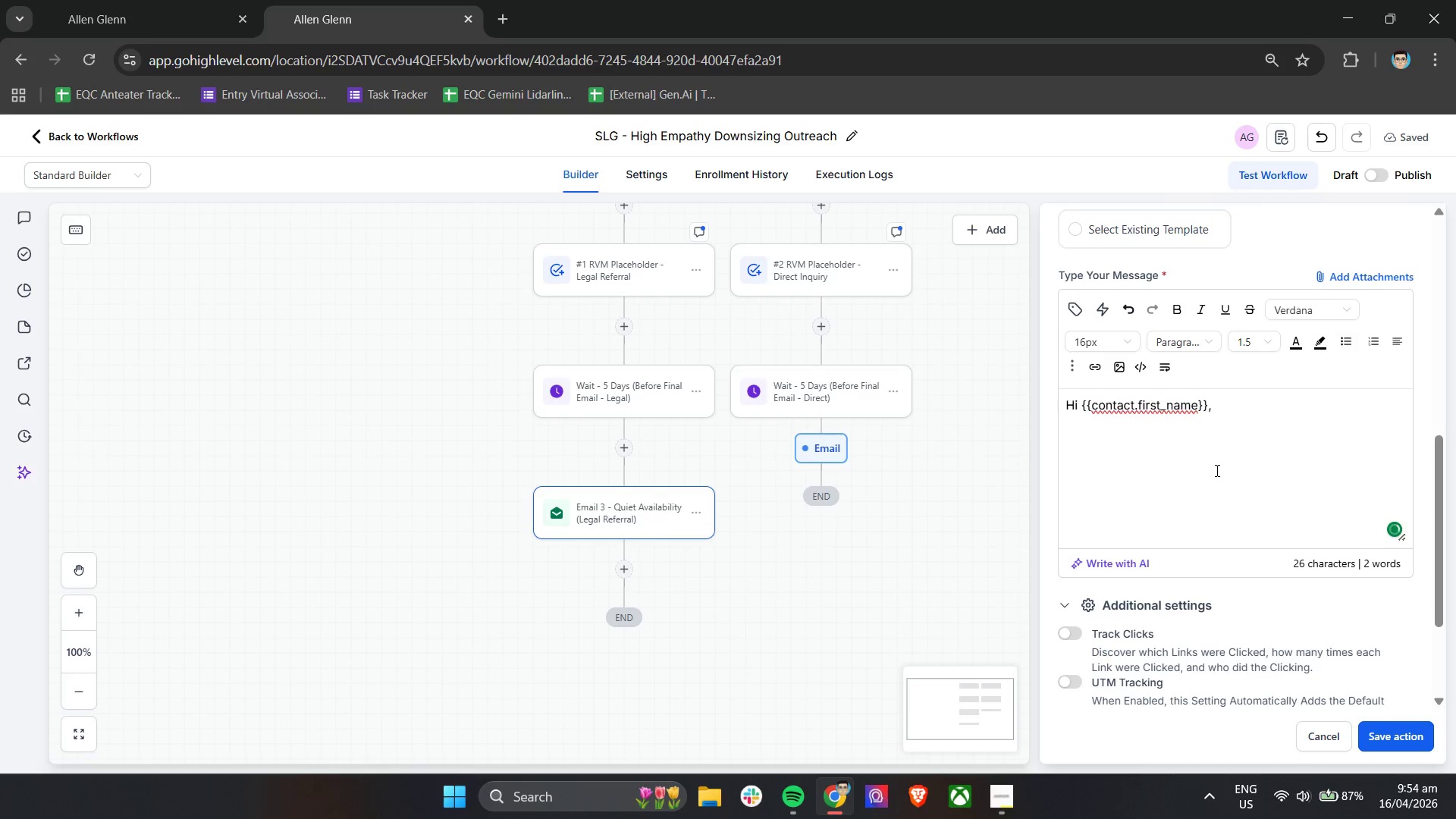 
type(I know that decisions aroundd)
key(Backspace)
key(Backspace)
type(d downsizing on)
key(Backspace)
type(ften takes time - and that's completely okay.)
 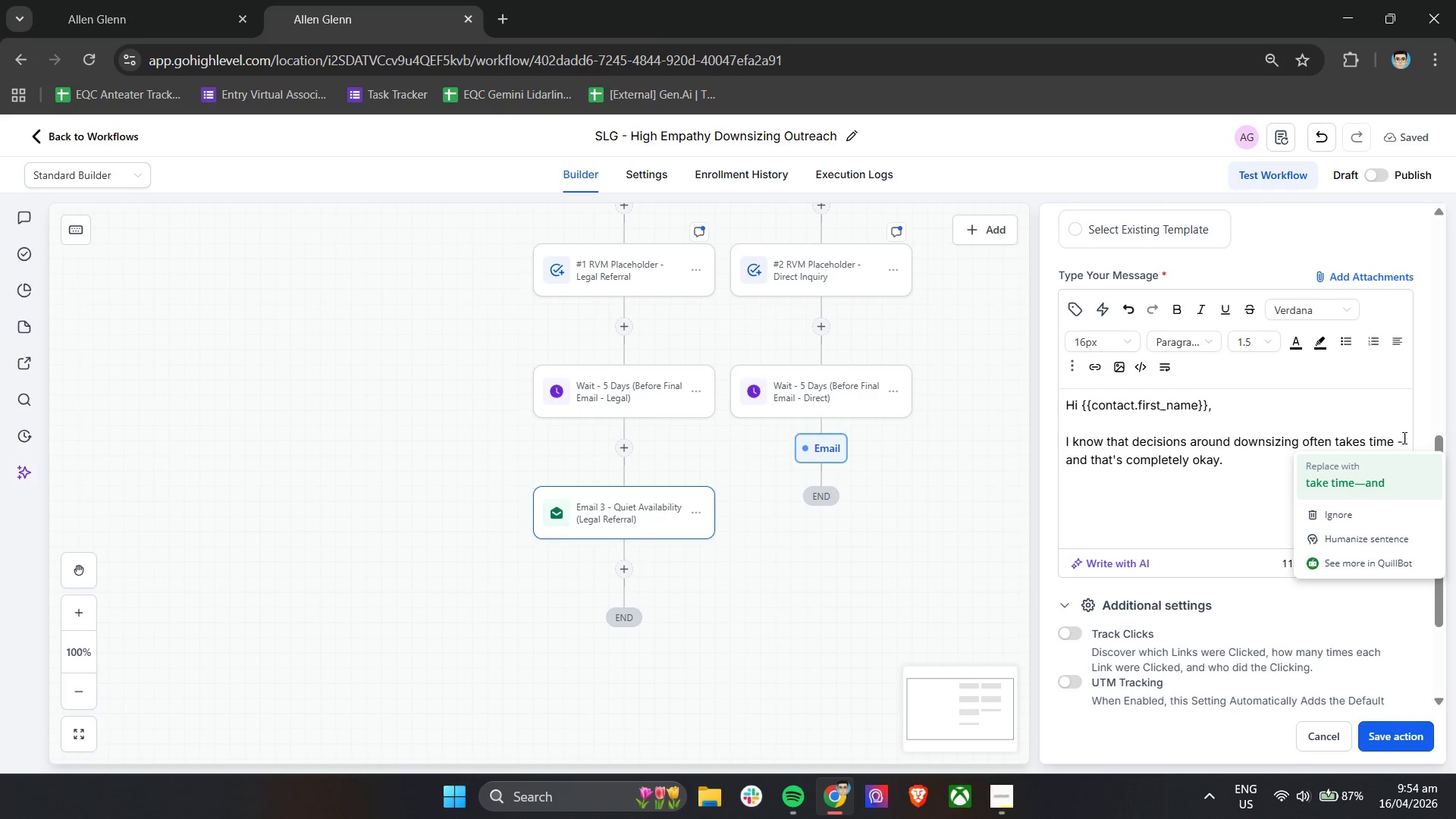 
left_click([1385, 467])
 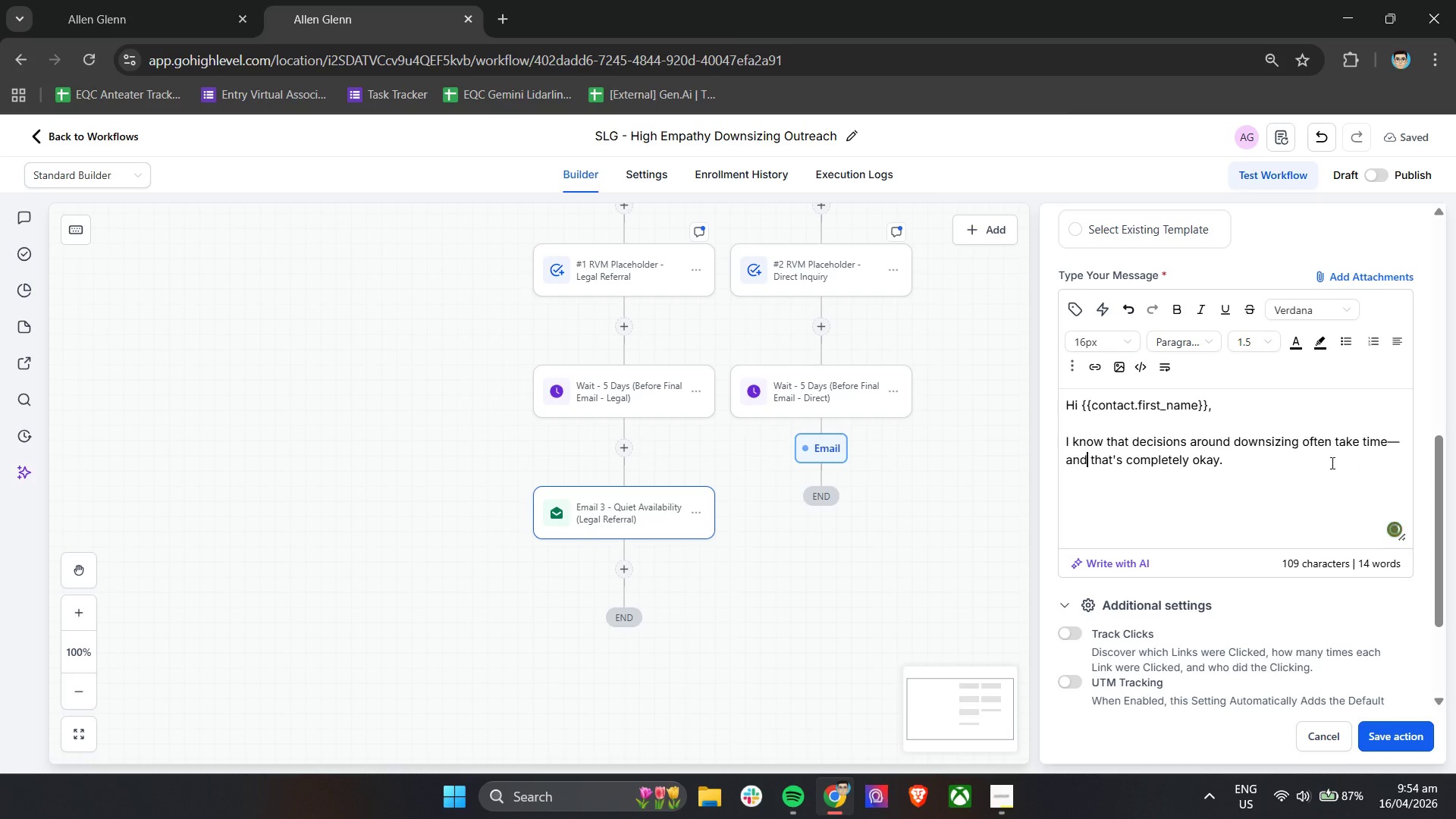 
left_click([1285, 456])
 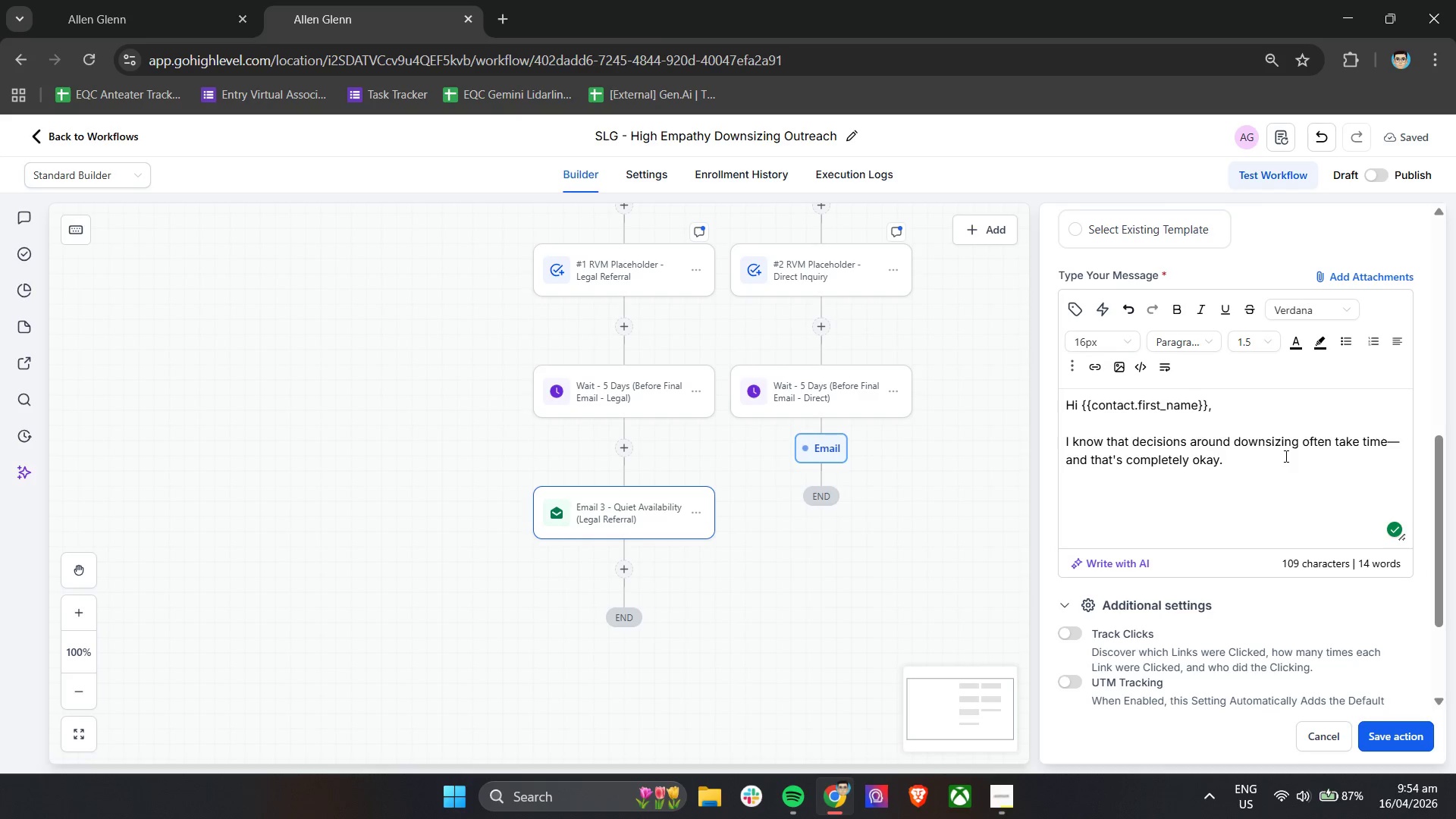 
key(Enter)
 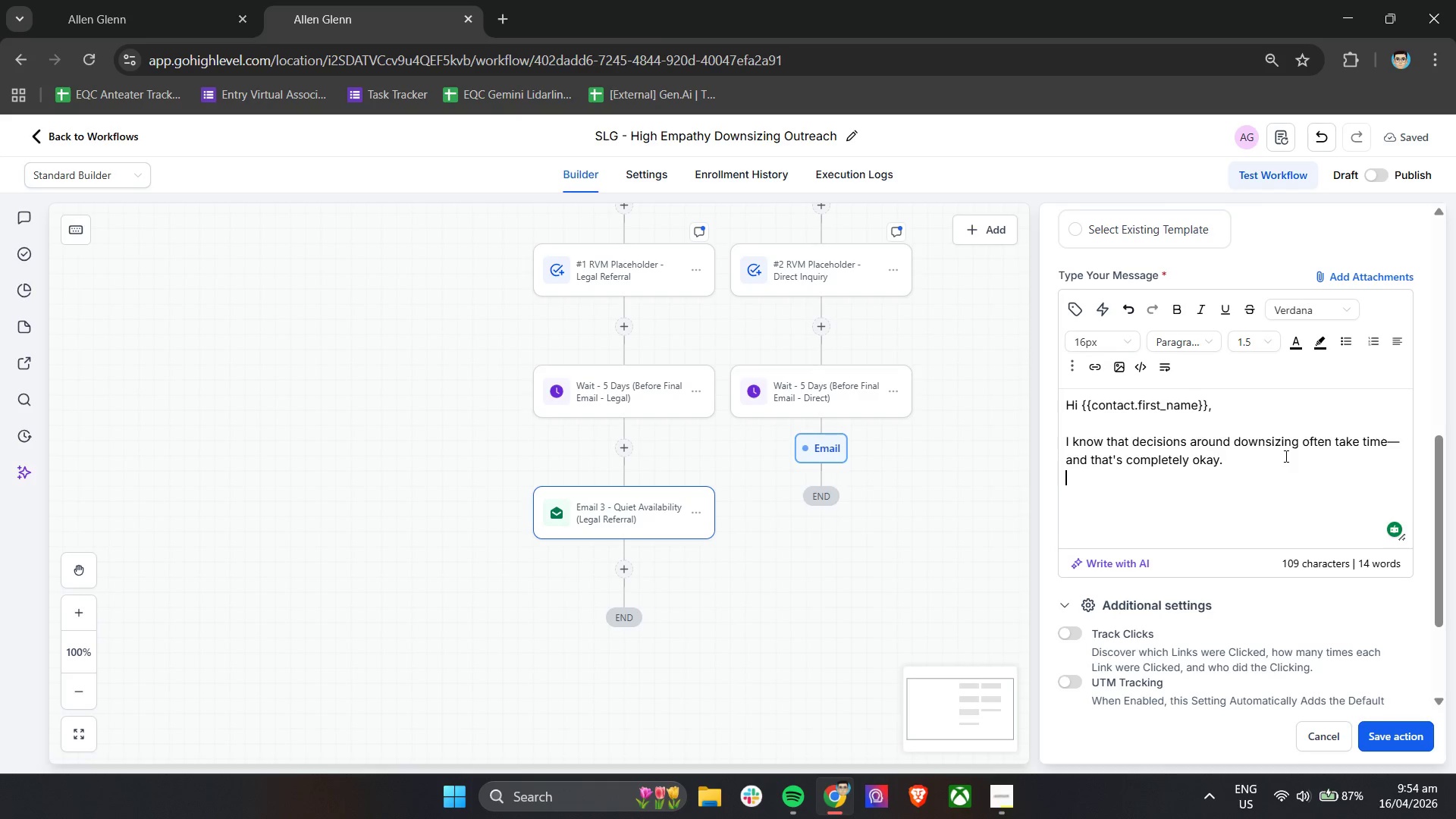 
key(Enter)
 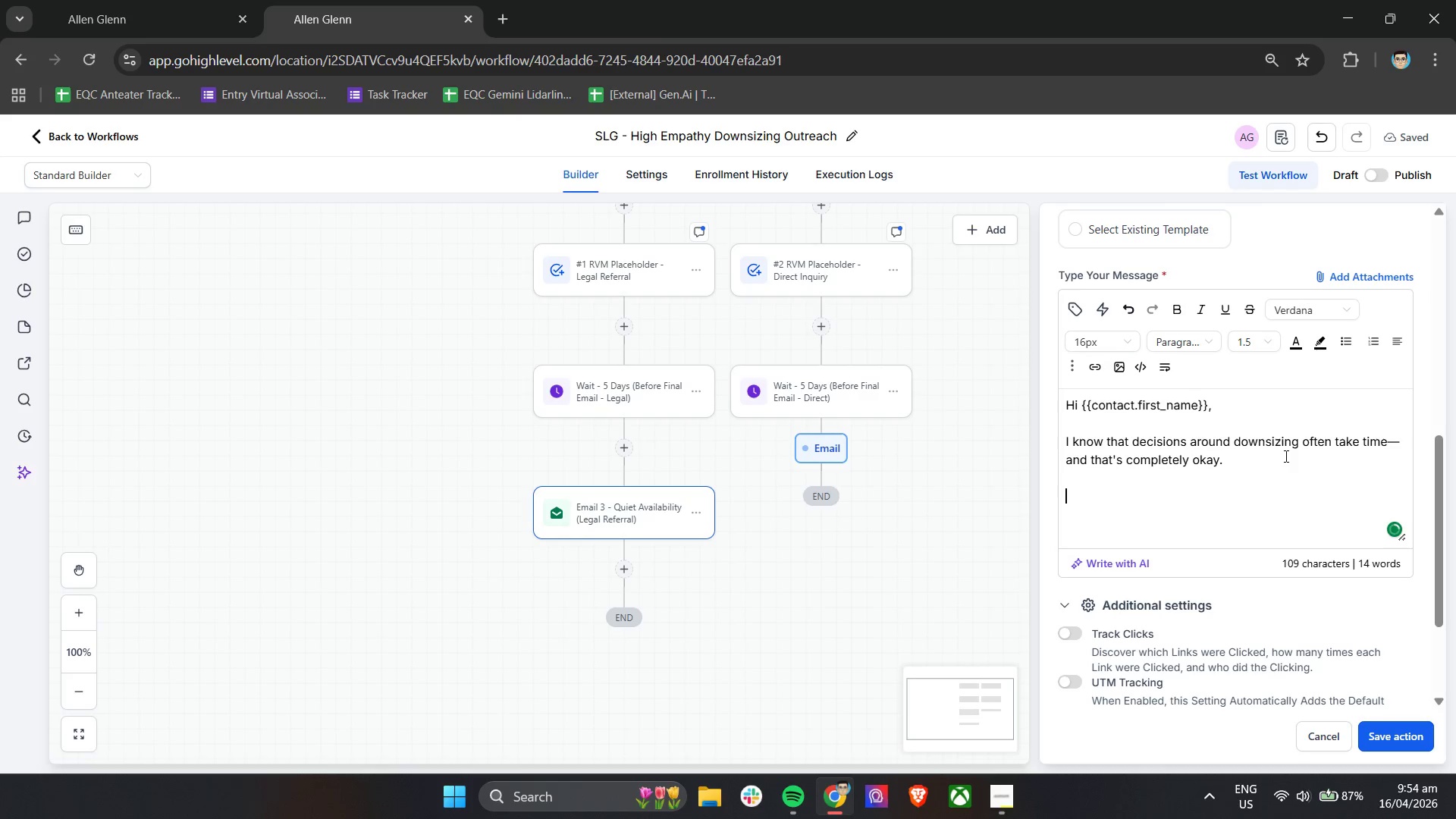 
type(Wheter)
key(Backspace)
key(Backspace)
type(her you're simply exploring ideas or considering a more )
 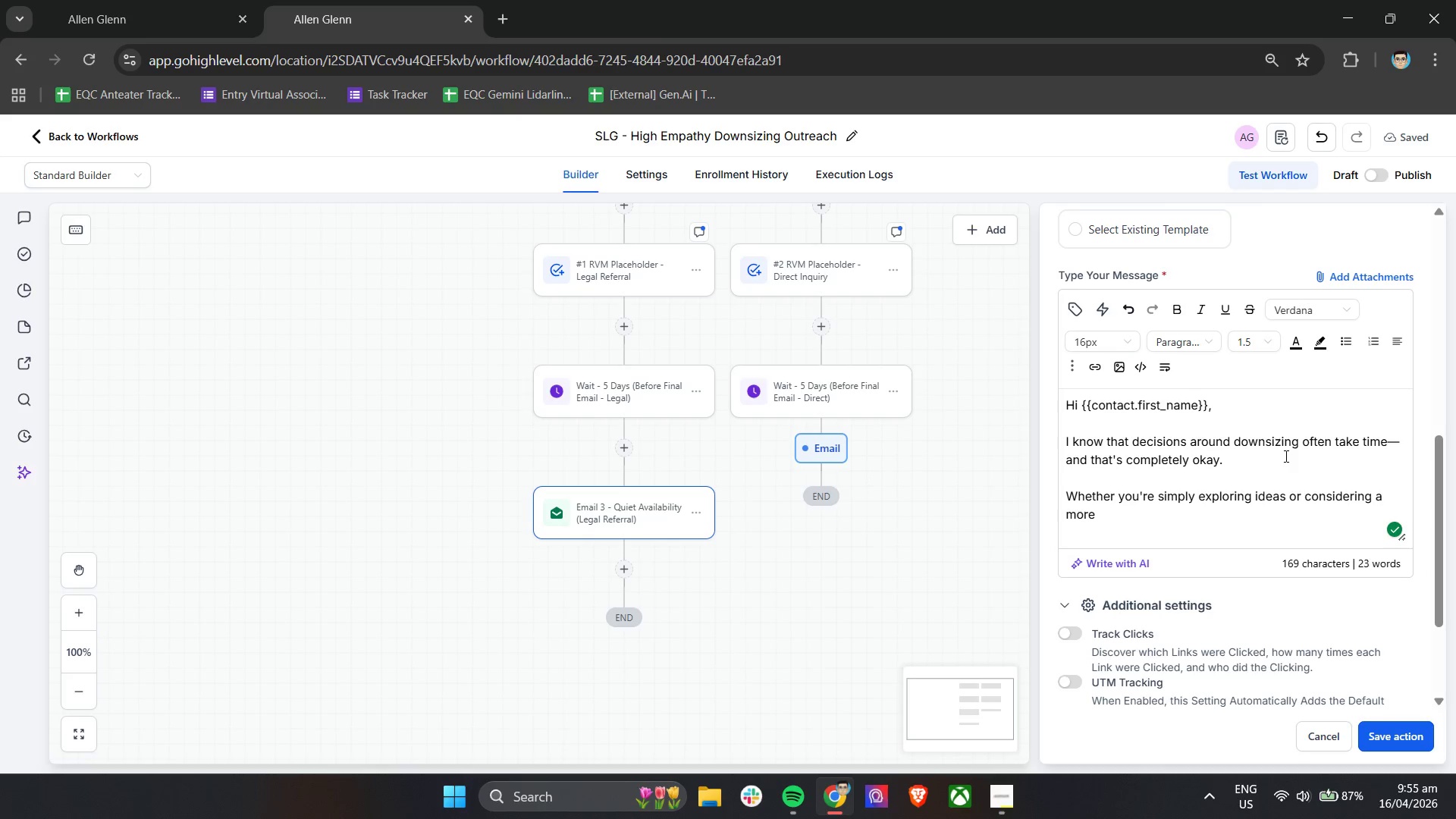 
type(immediate transitions)
key(Backspace)
type(.)
key(Backspace)
type(, I'm here to provid a guidance in a way ta)
key(Backspace)
type(hat)
 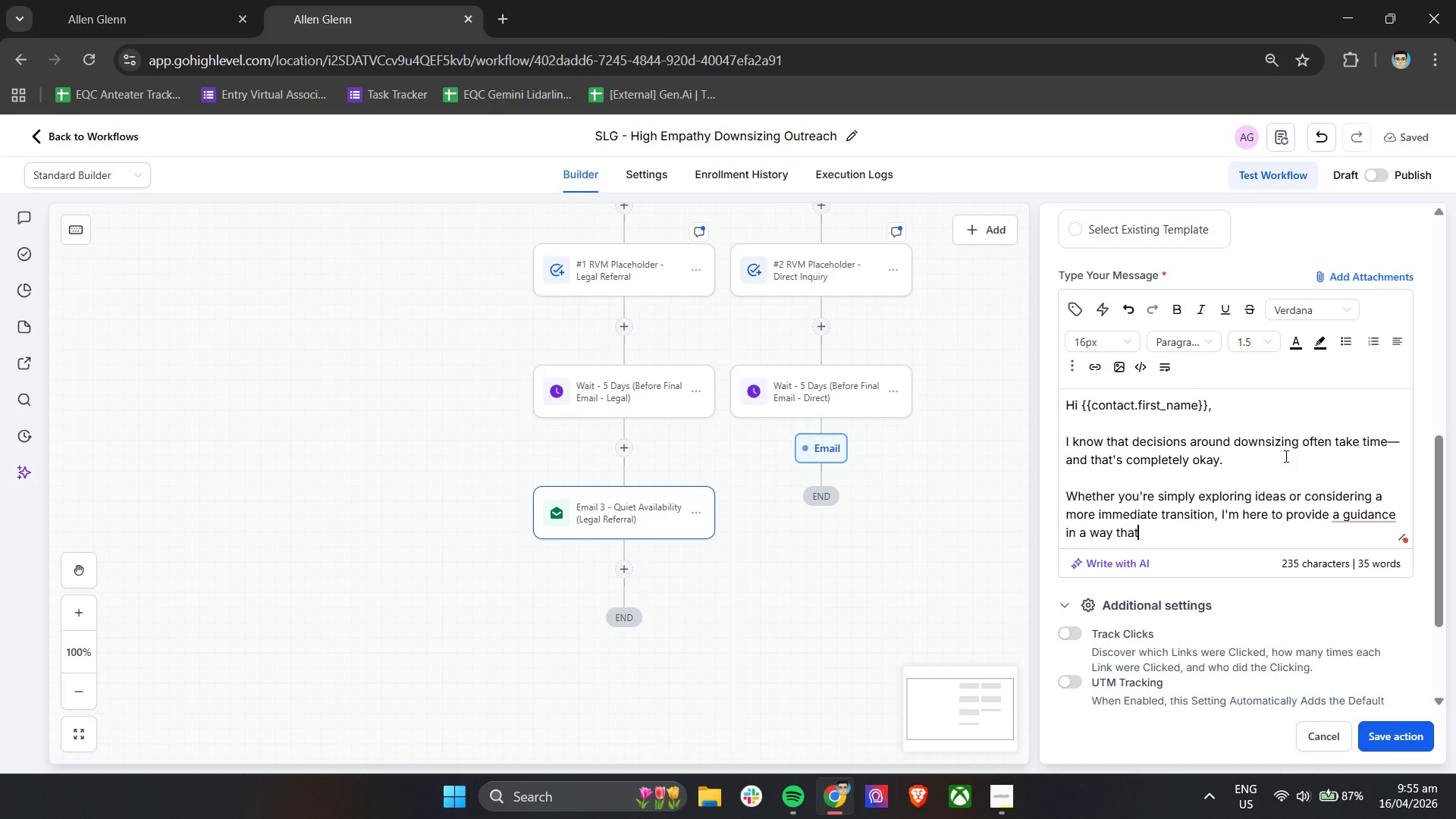 
left_click([1210, 538])
 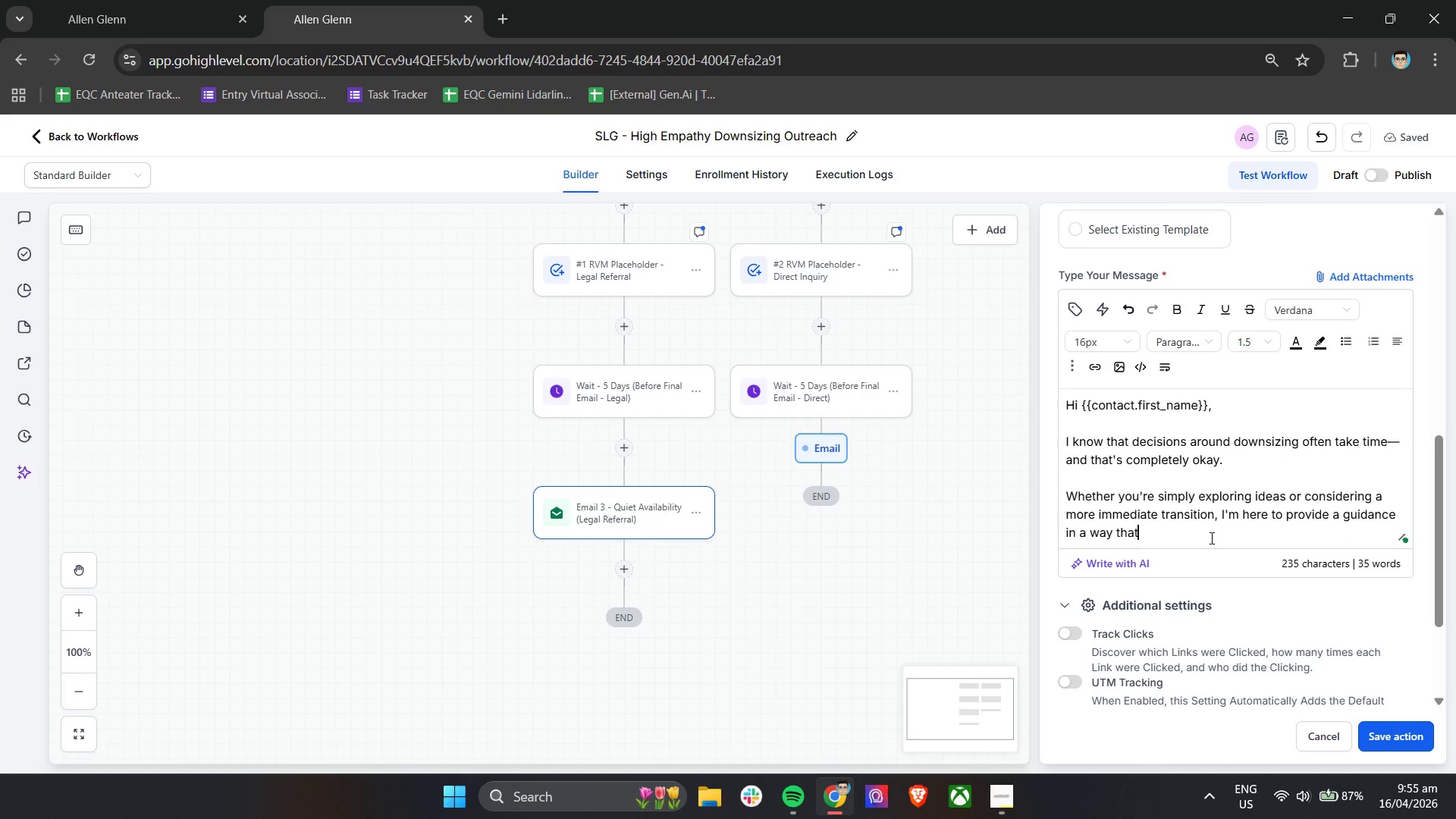 
type( feels comfortable and unhurried.)
 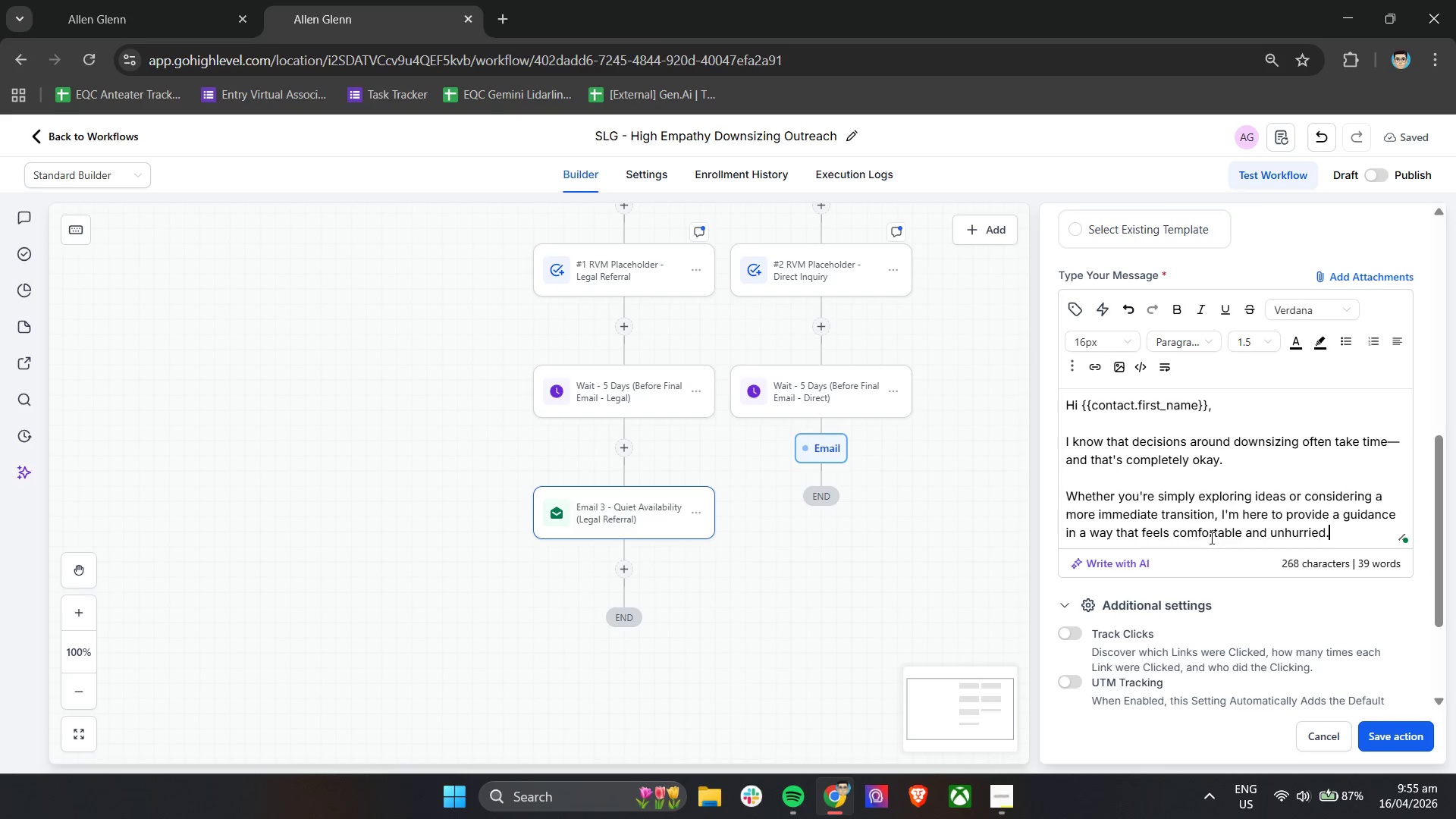 
key(Enter)
 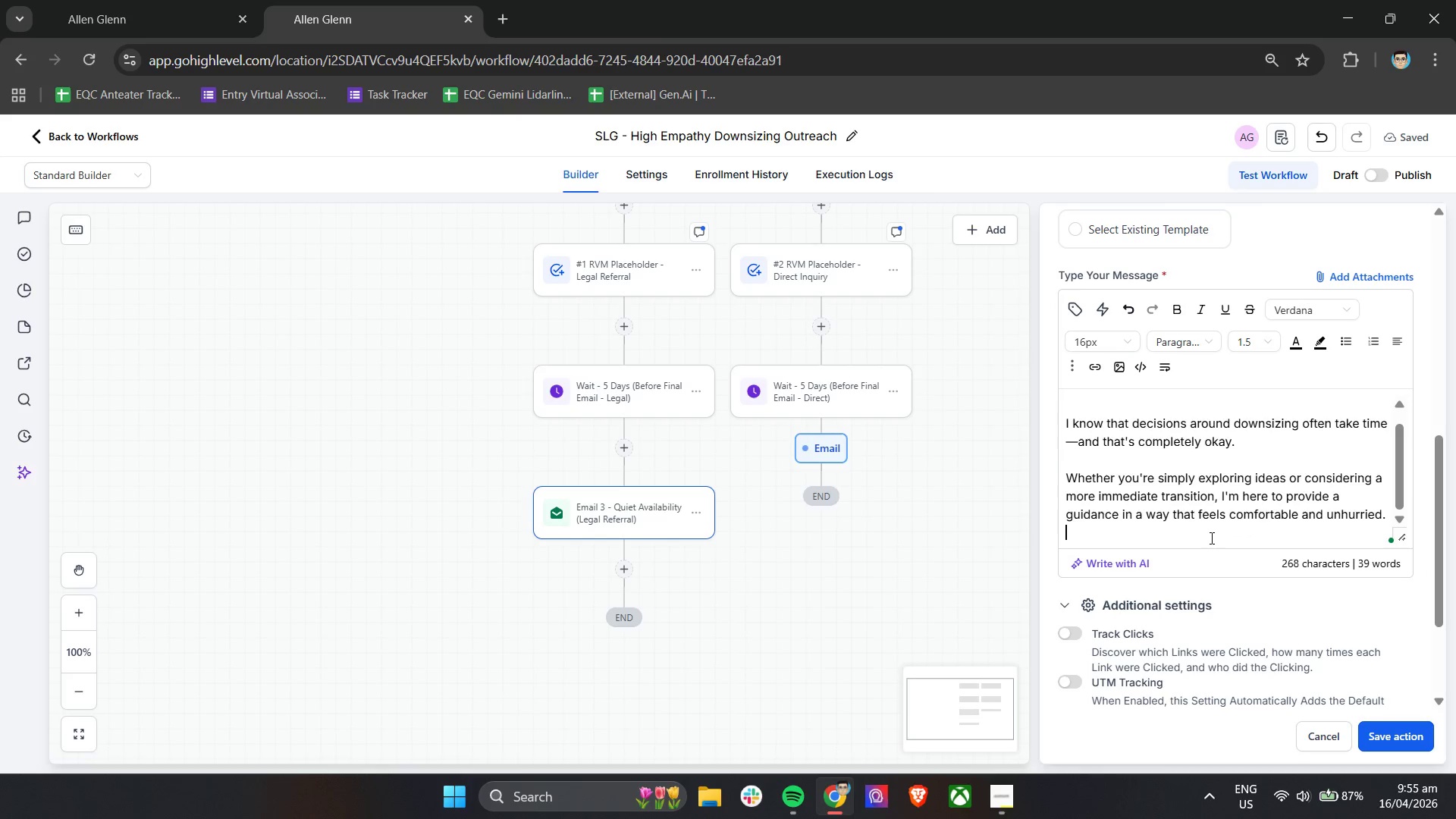 
key(Enter)
 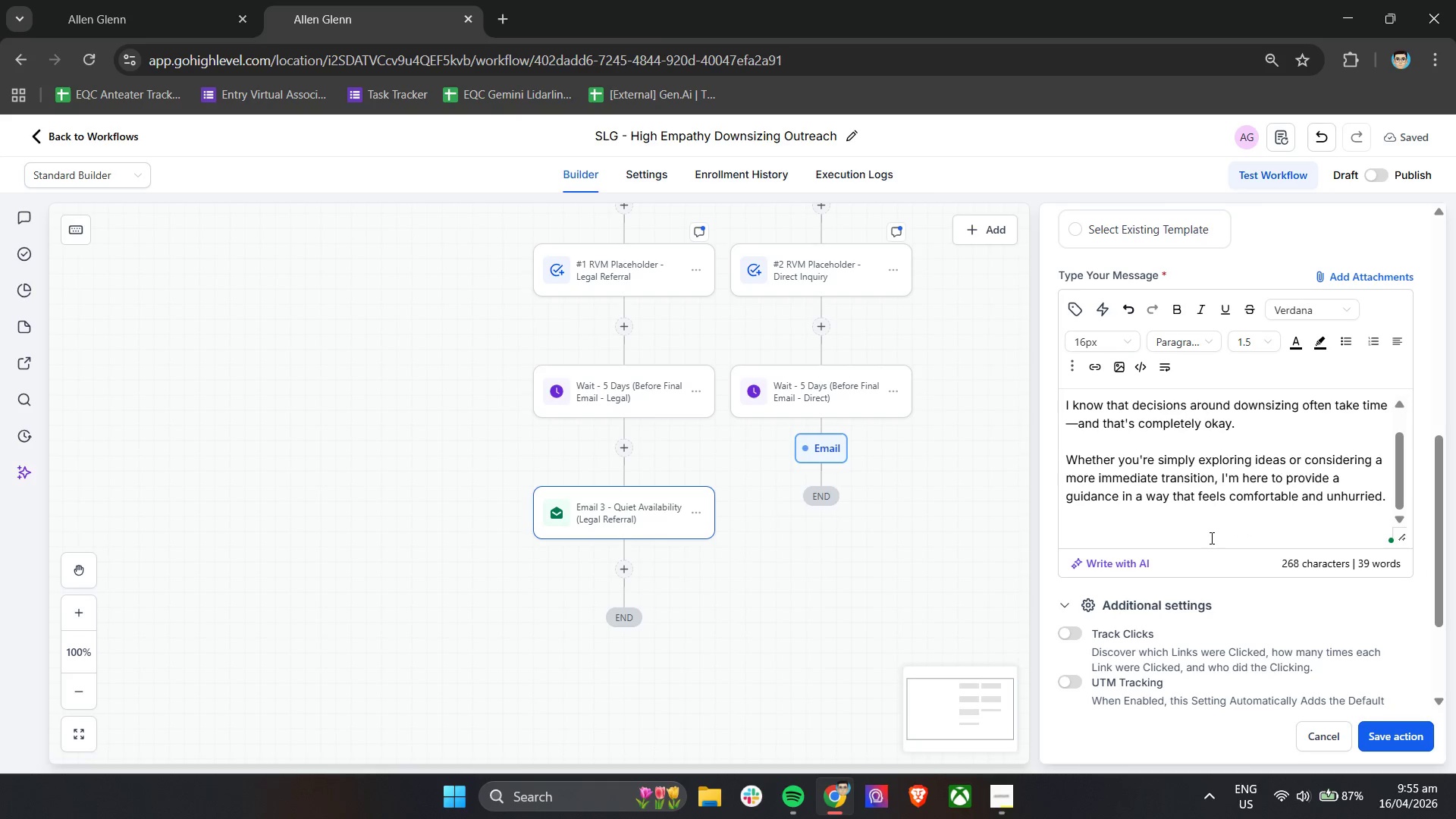 
type(If a conversation ever feels right, I'm available - no pressure at aal)
key(Backspace)
key(Backspace)
type(ll.)
 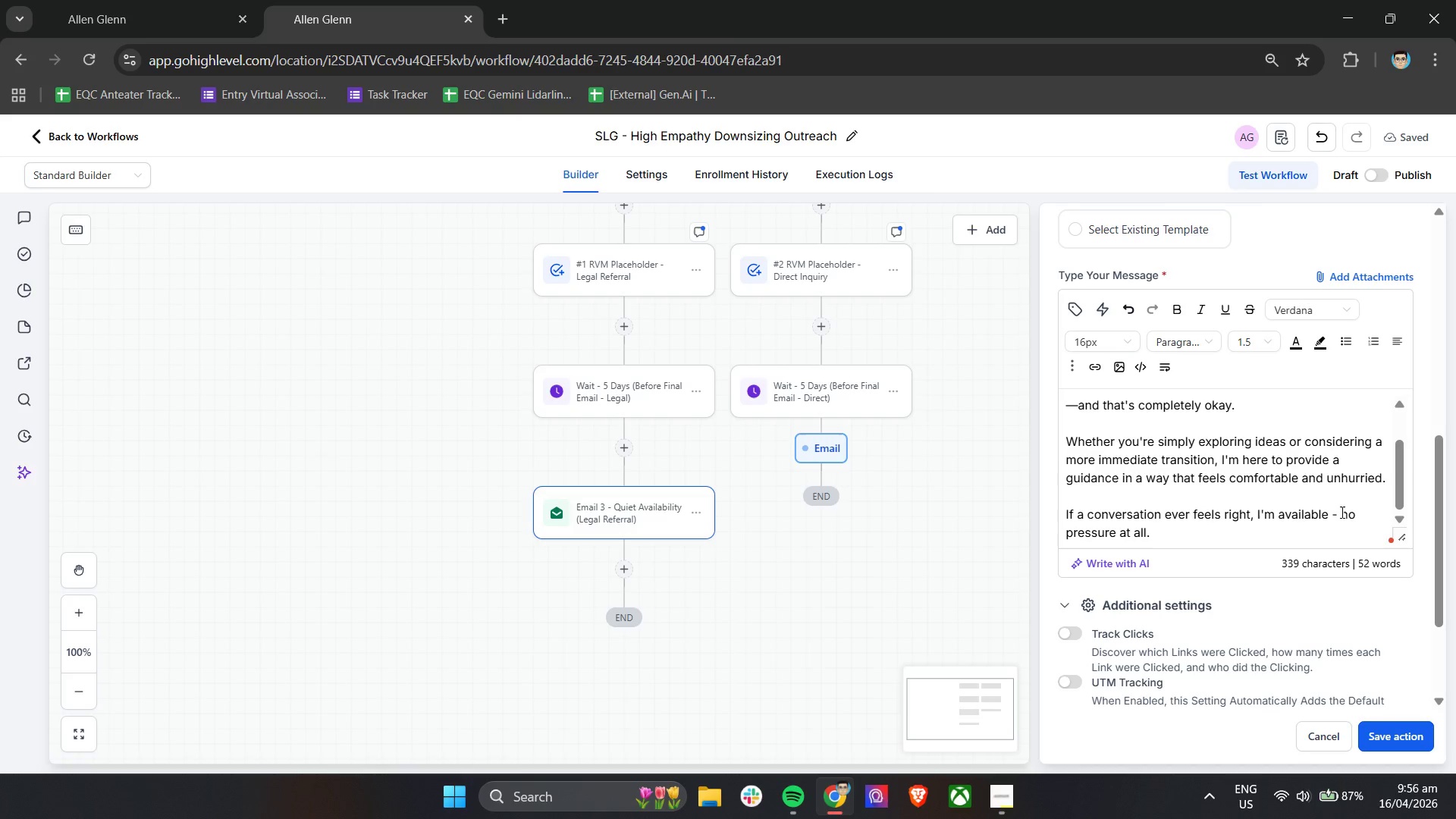 
left_click([1332, 516])
 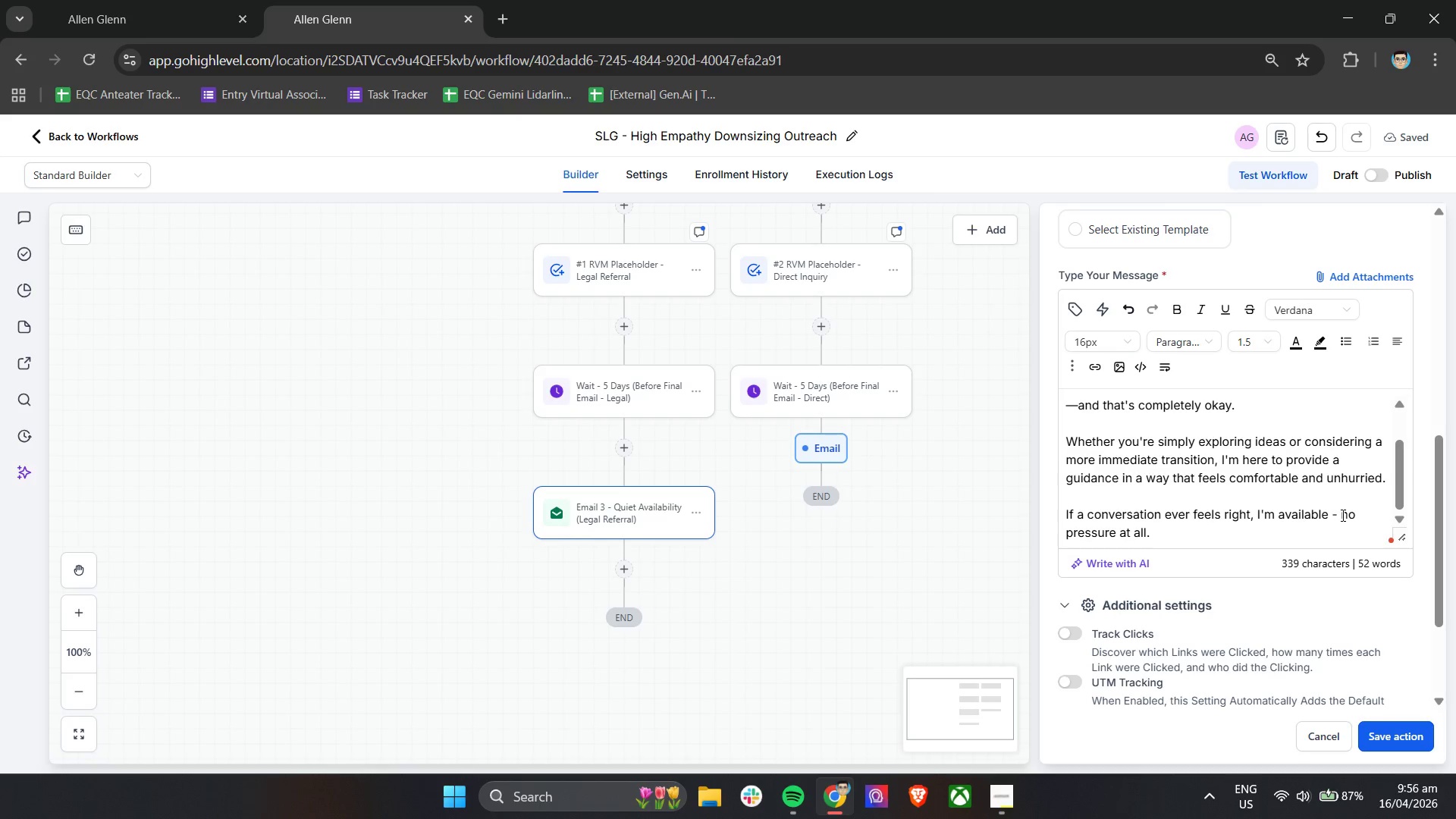 
left_click([1341, 515])
 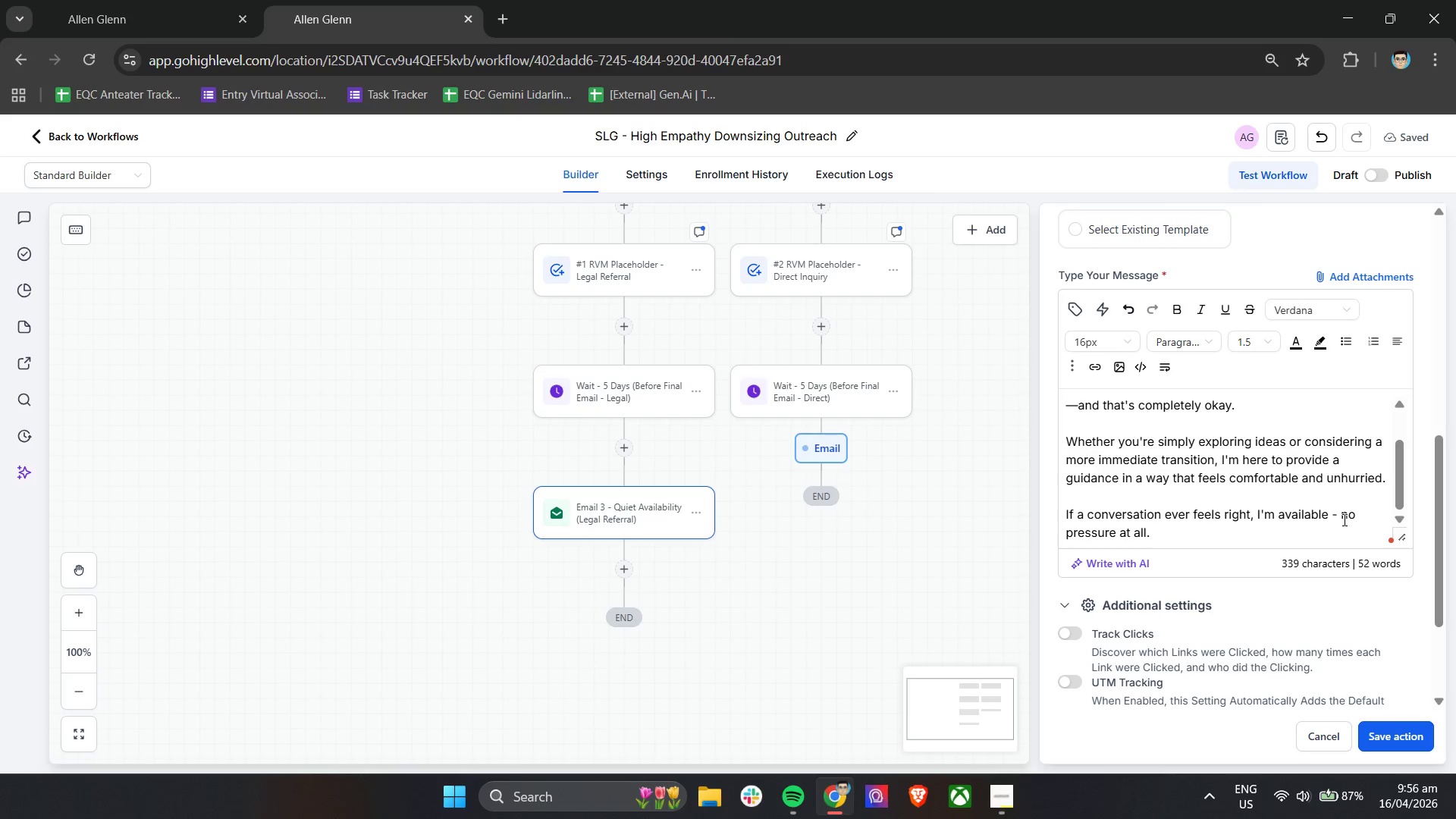 
scroll: coordinate [1343, 519], scroll_direction: down, amount: 1.0
 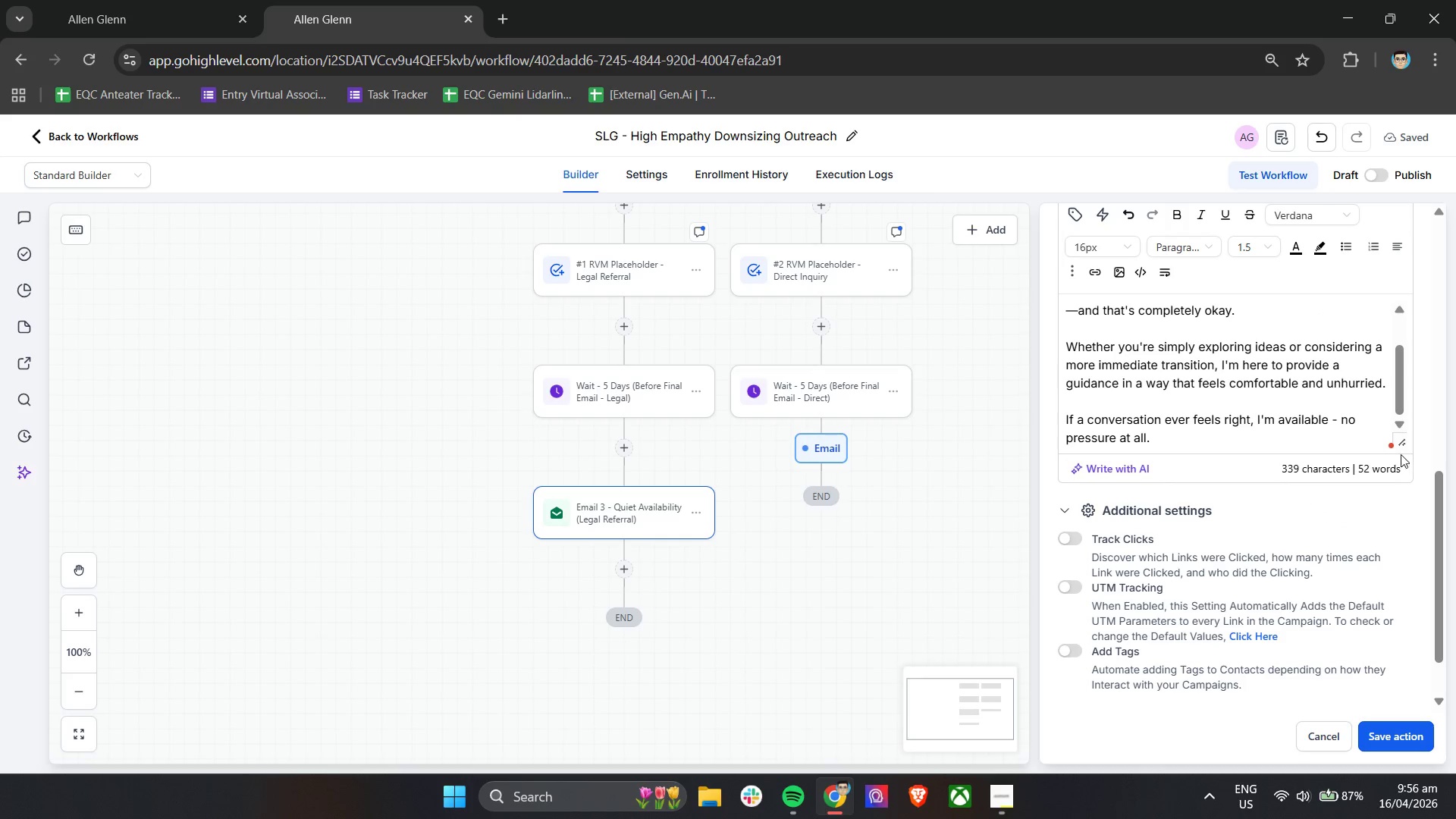 
left_click([1392, 446])
 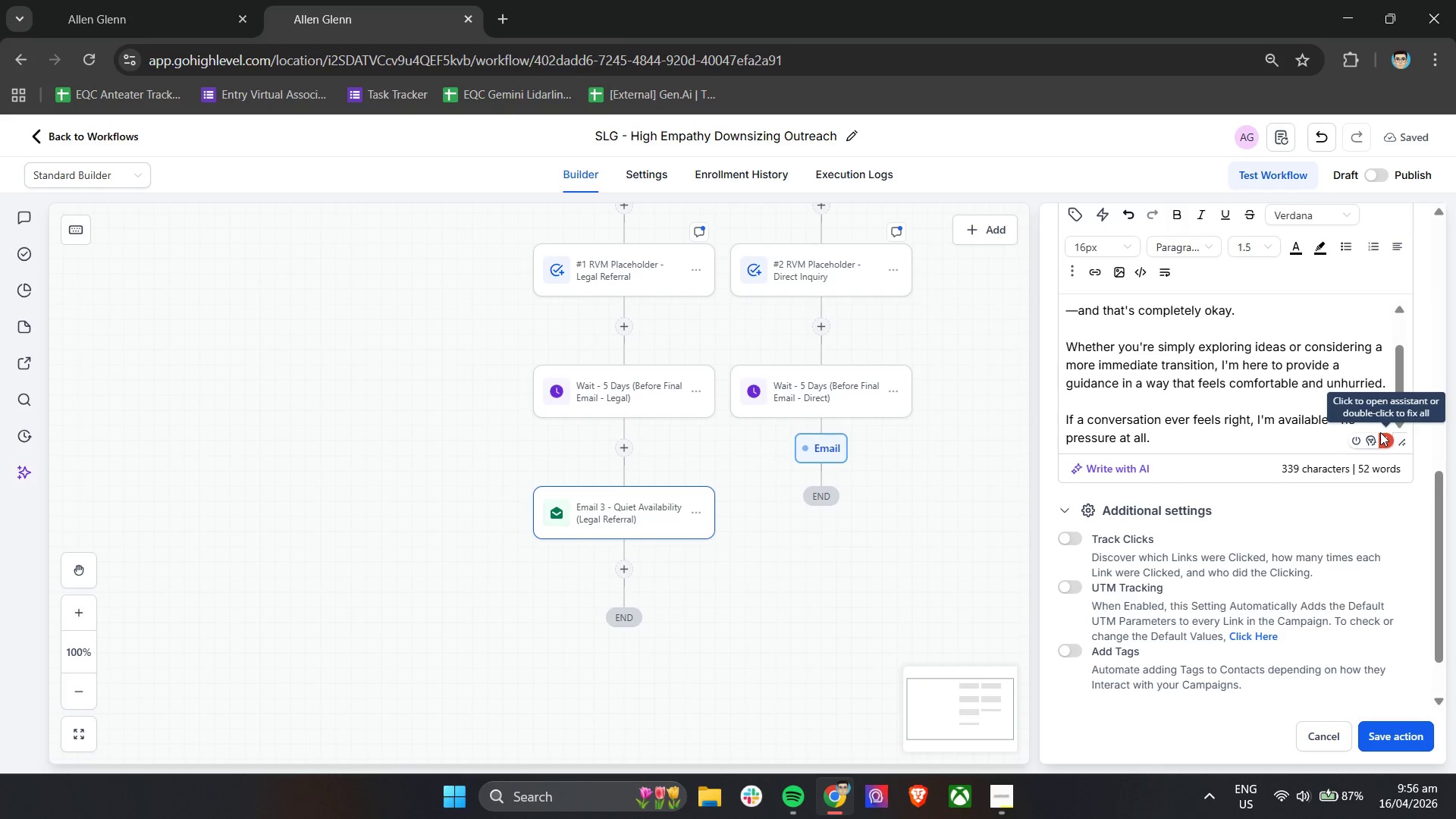 
left_click([1380, 435])
 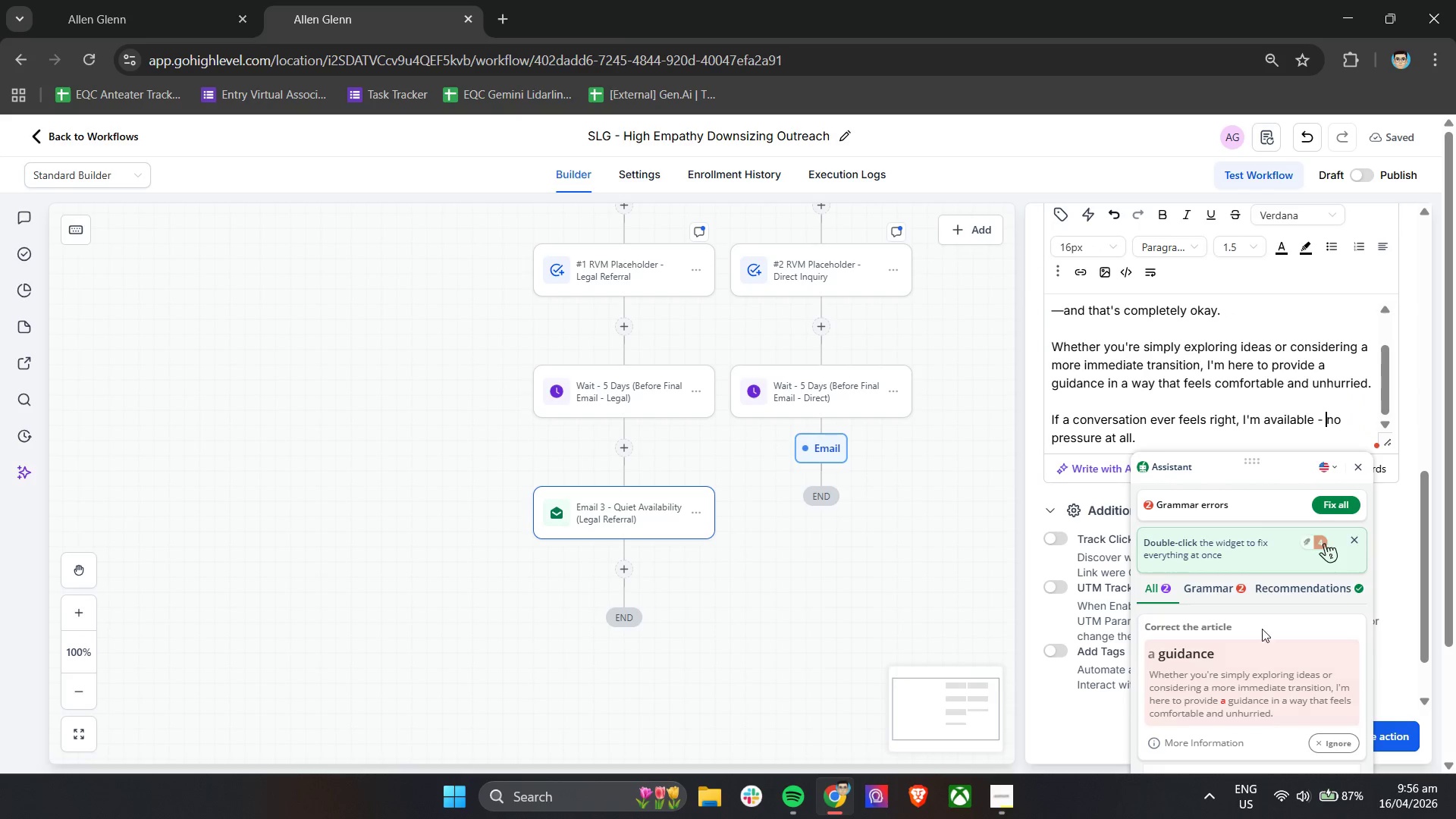 
scroll: coordinate [1293, 398], scroll_direction: up, amount: 1.0
 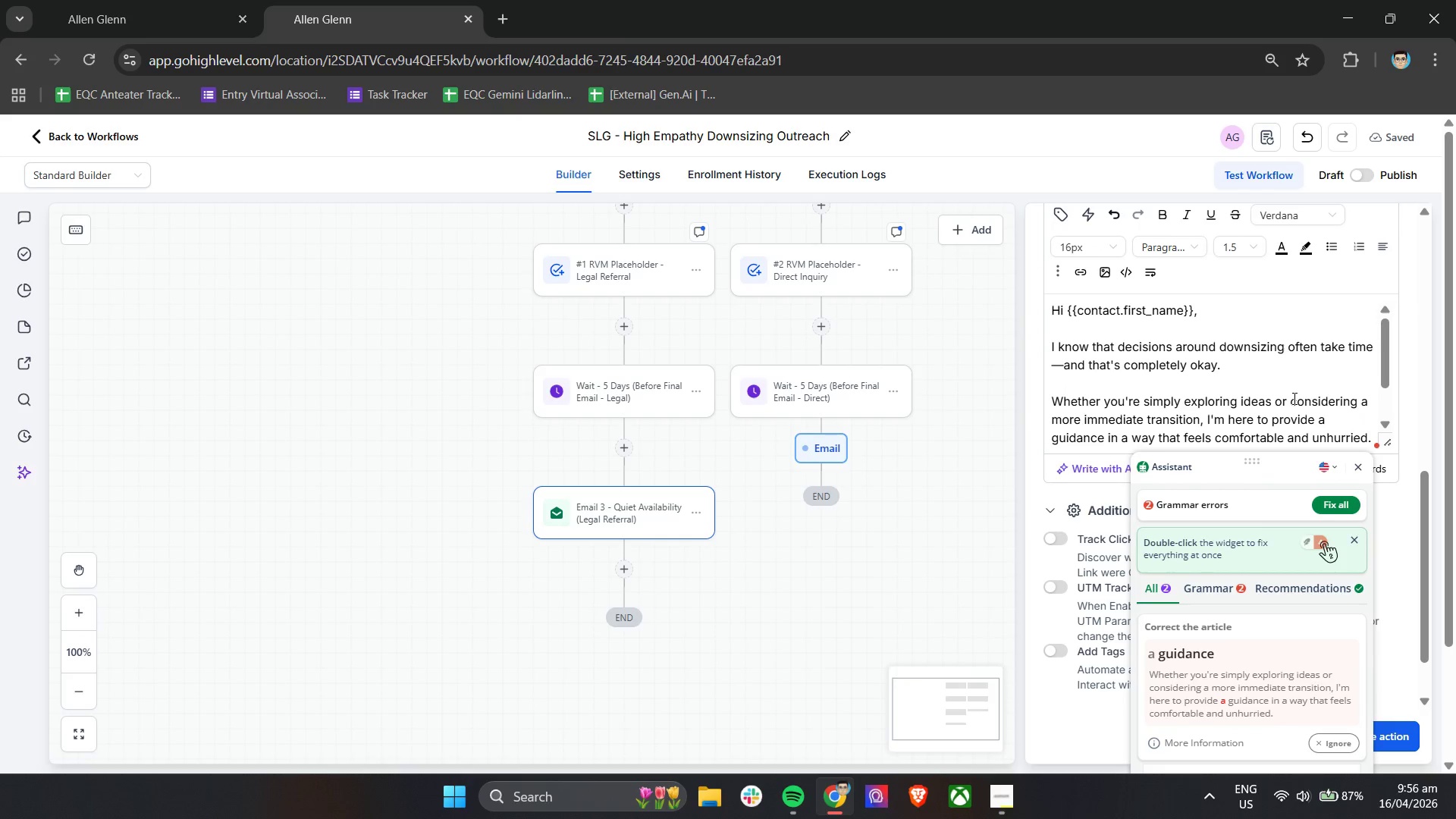 
scroll: coordinate [1293, 398], scroll_direction: down, amount: 3.0
 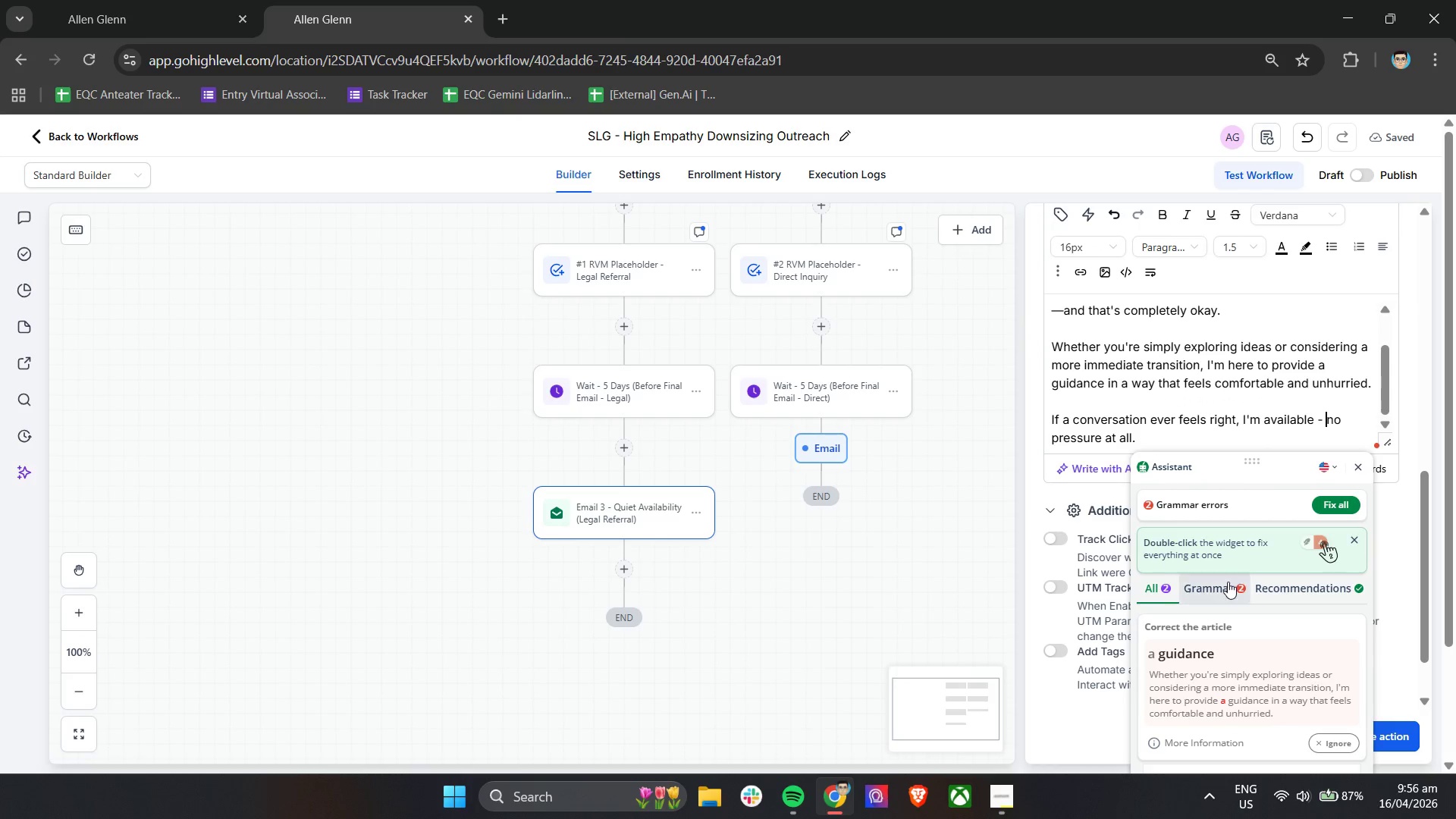 
left_click([1228, 583])
 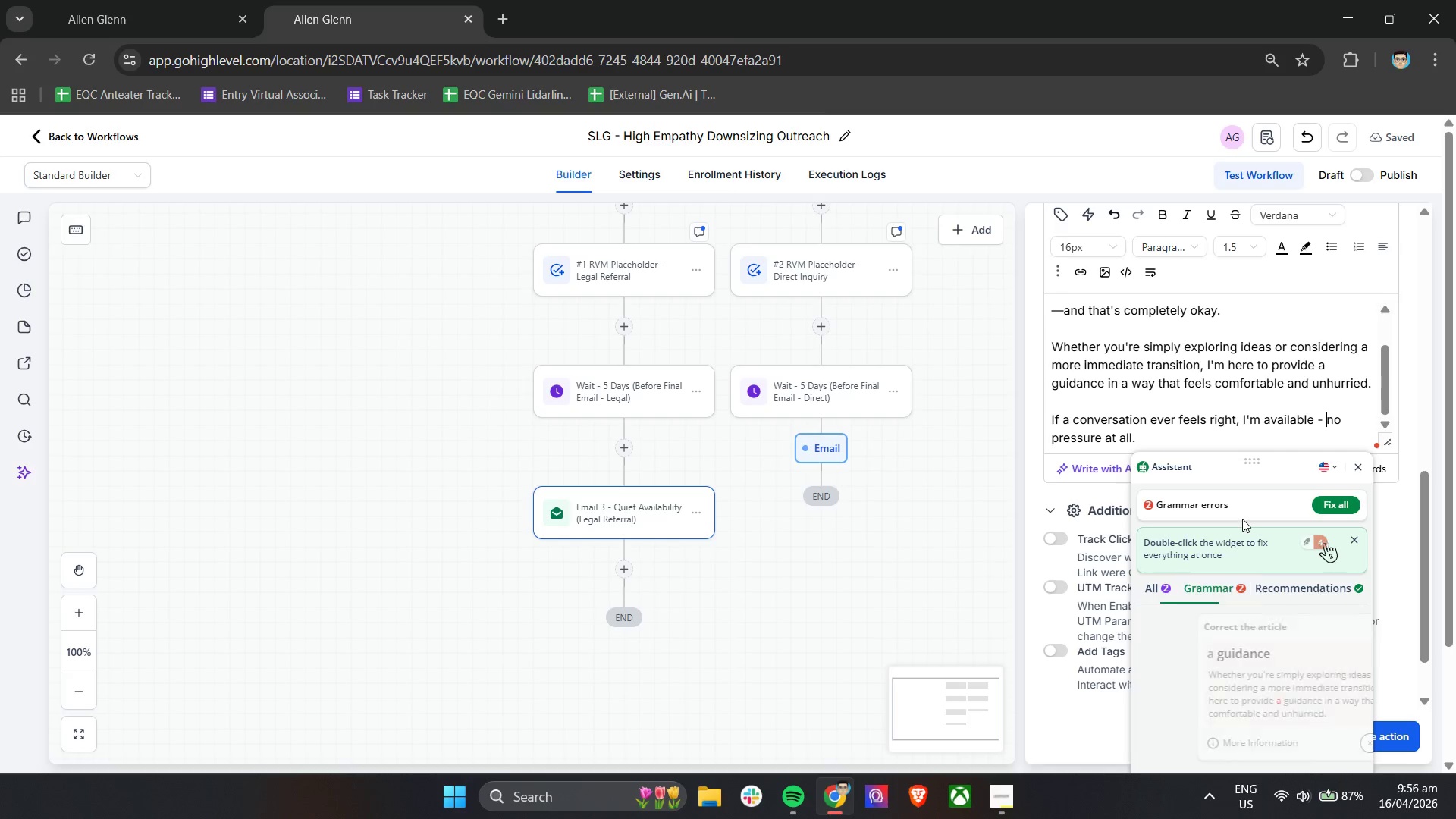 
scroll: coordinate [1252, 445], scroll_direction: down, amount: 2.0
 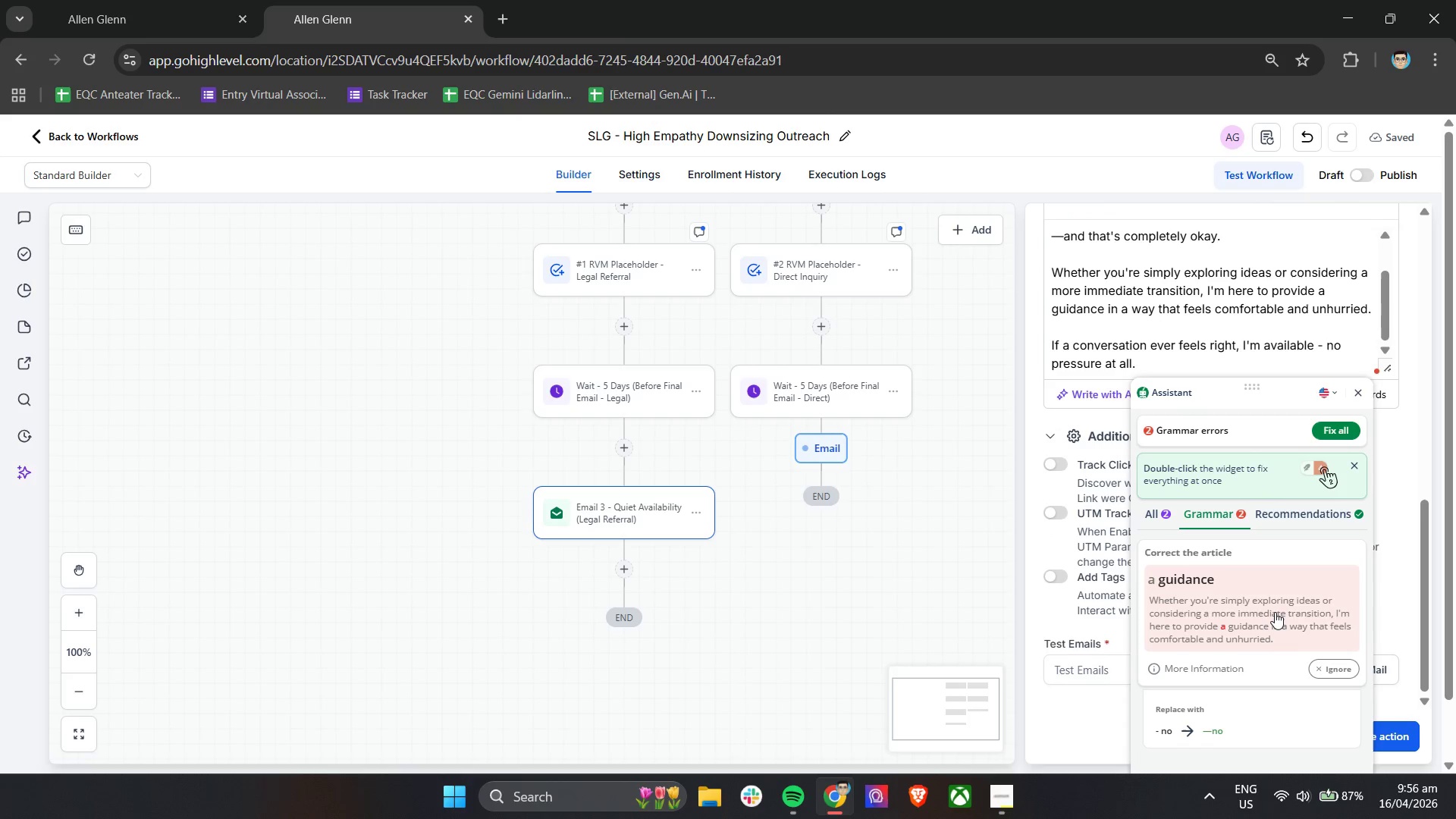 
wait(8.99)
 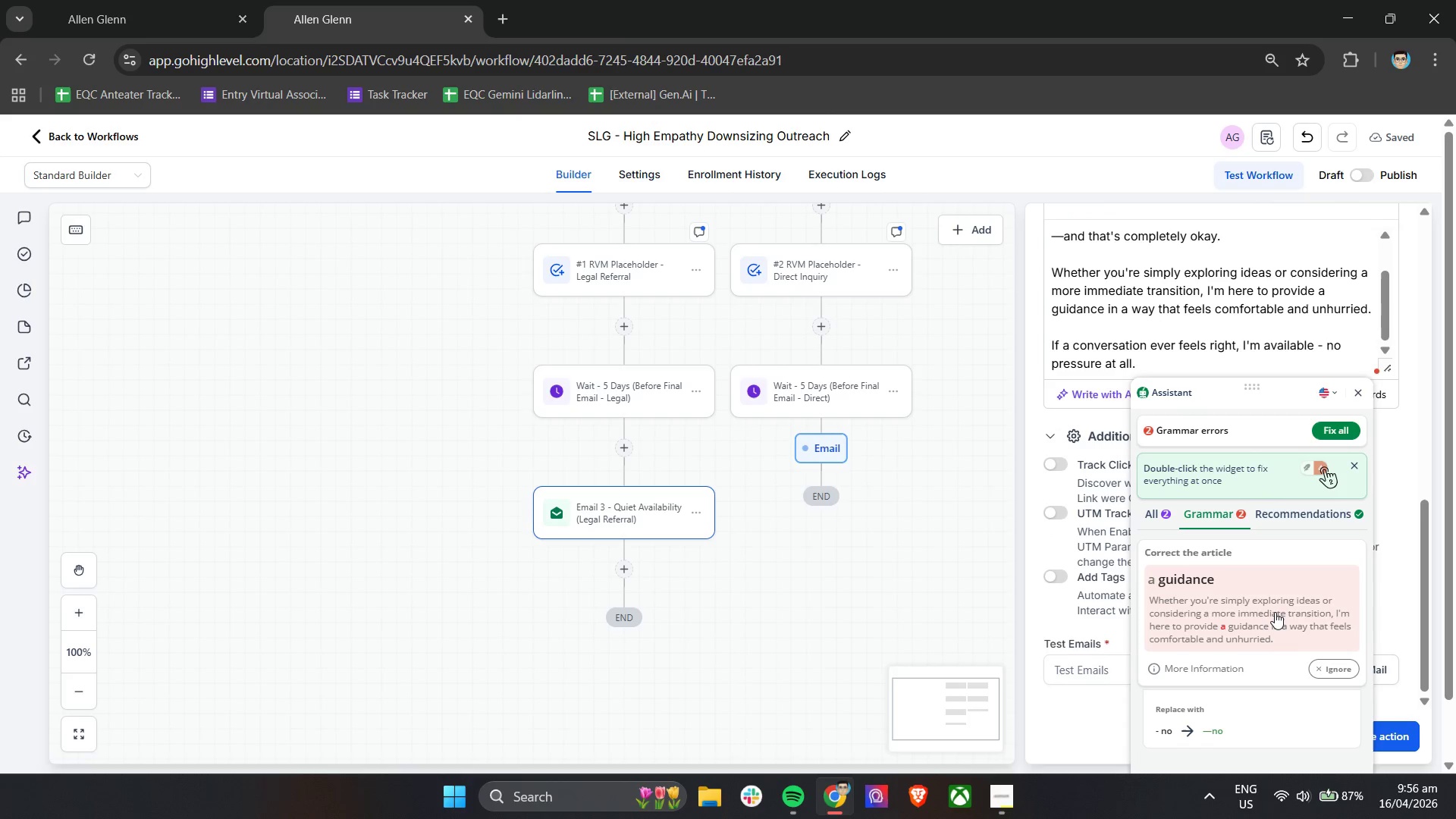 
left_click([1275, 612])
 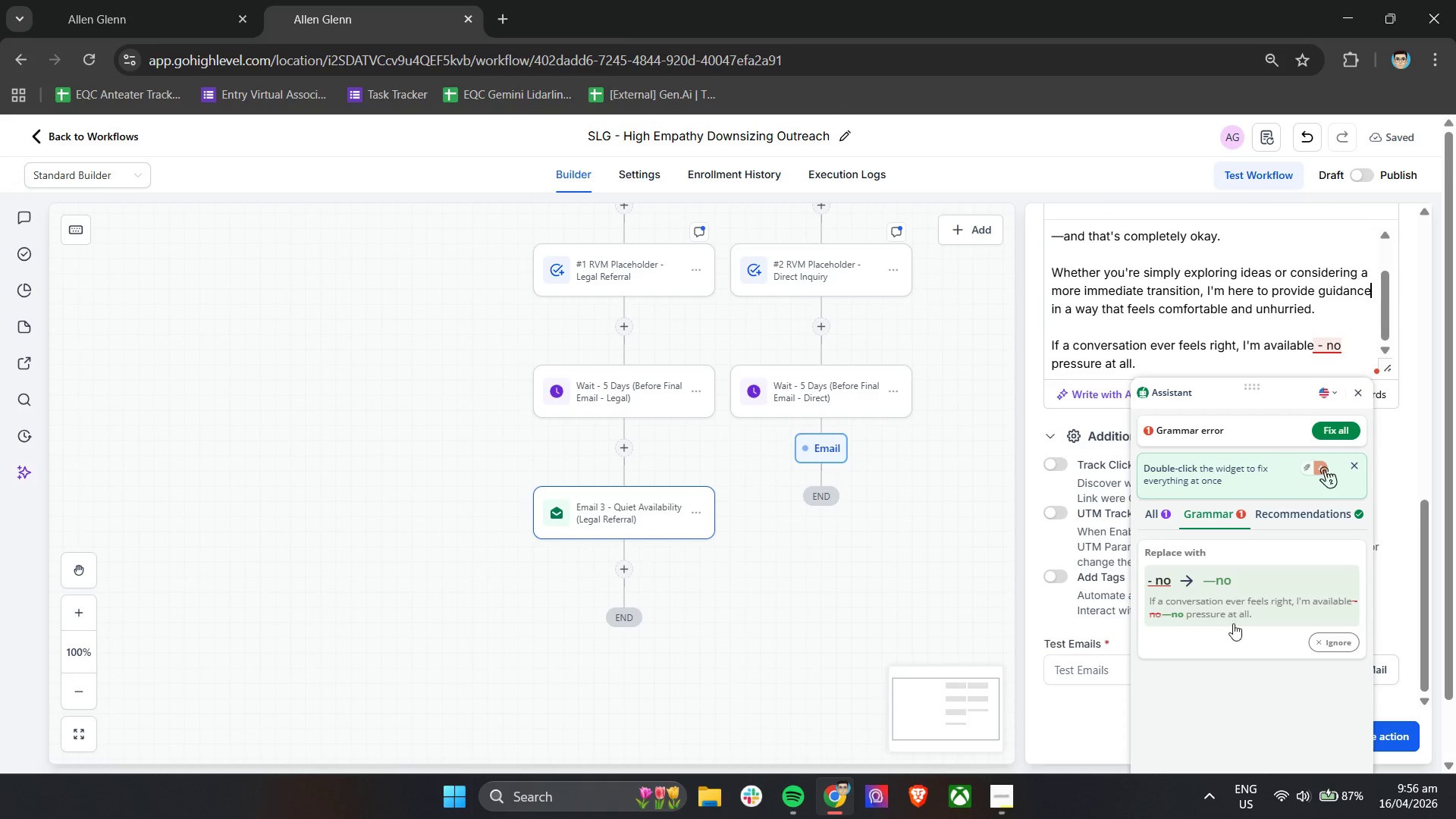 
left_click([1247, 610])
 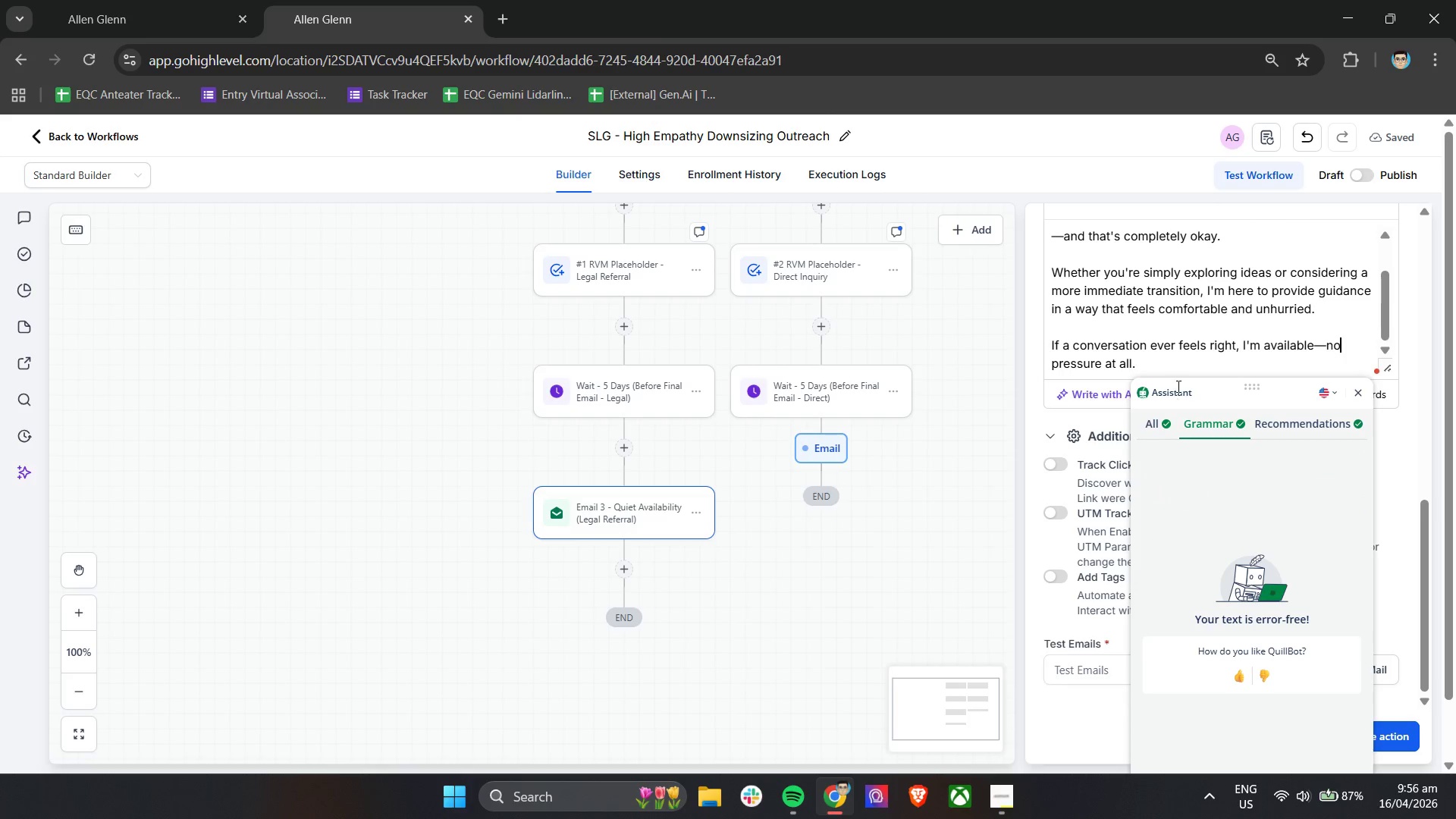 
left_click([1177, 362])
 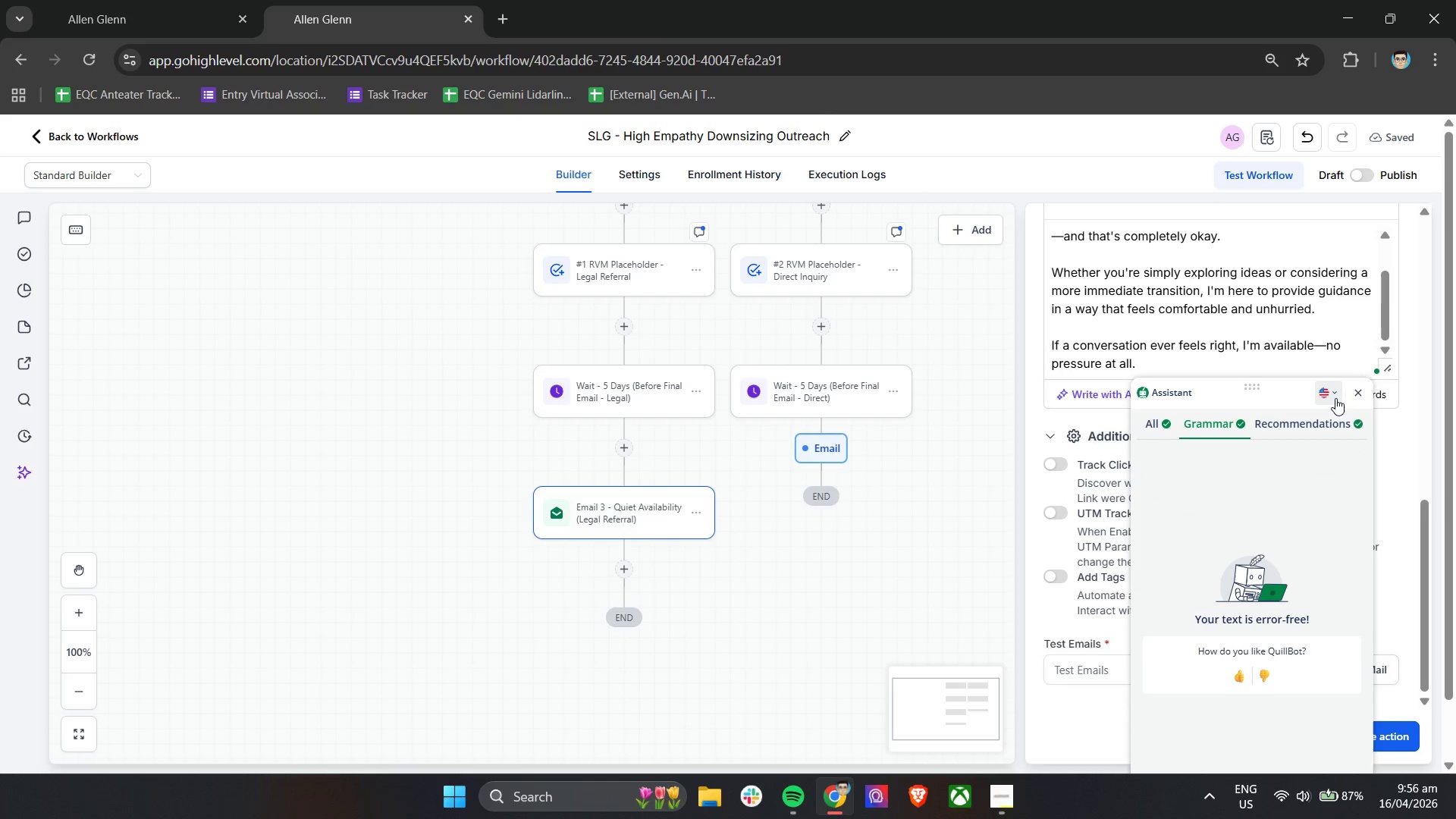 
left_click([1355, 397])
 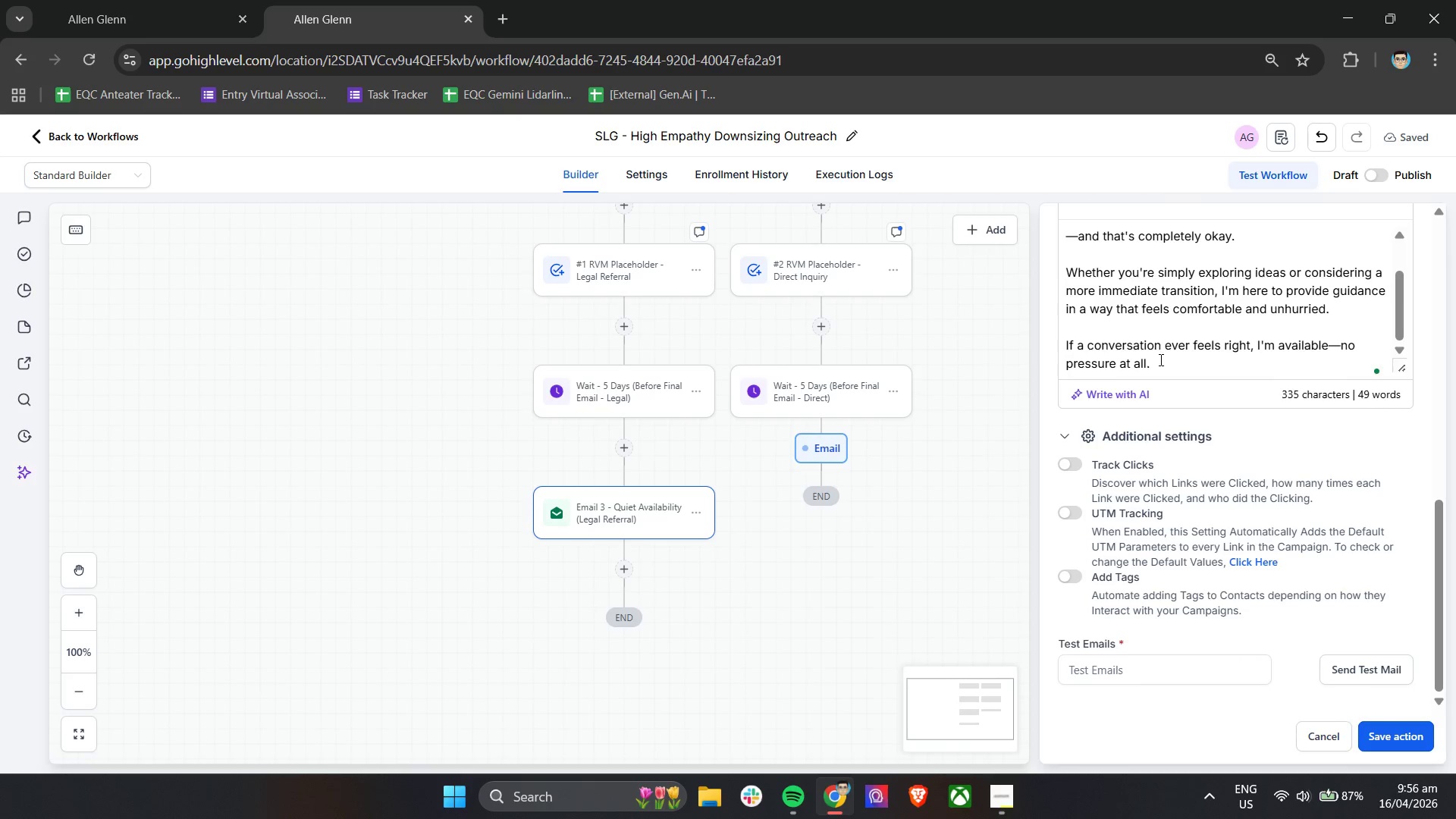 
left_click([1165, 366])
 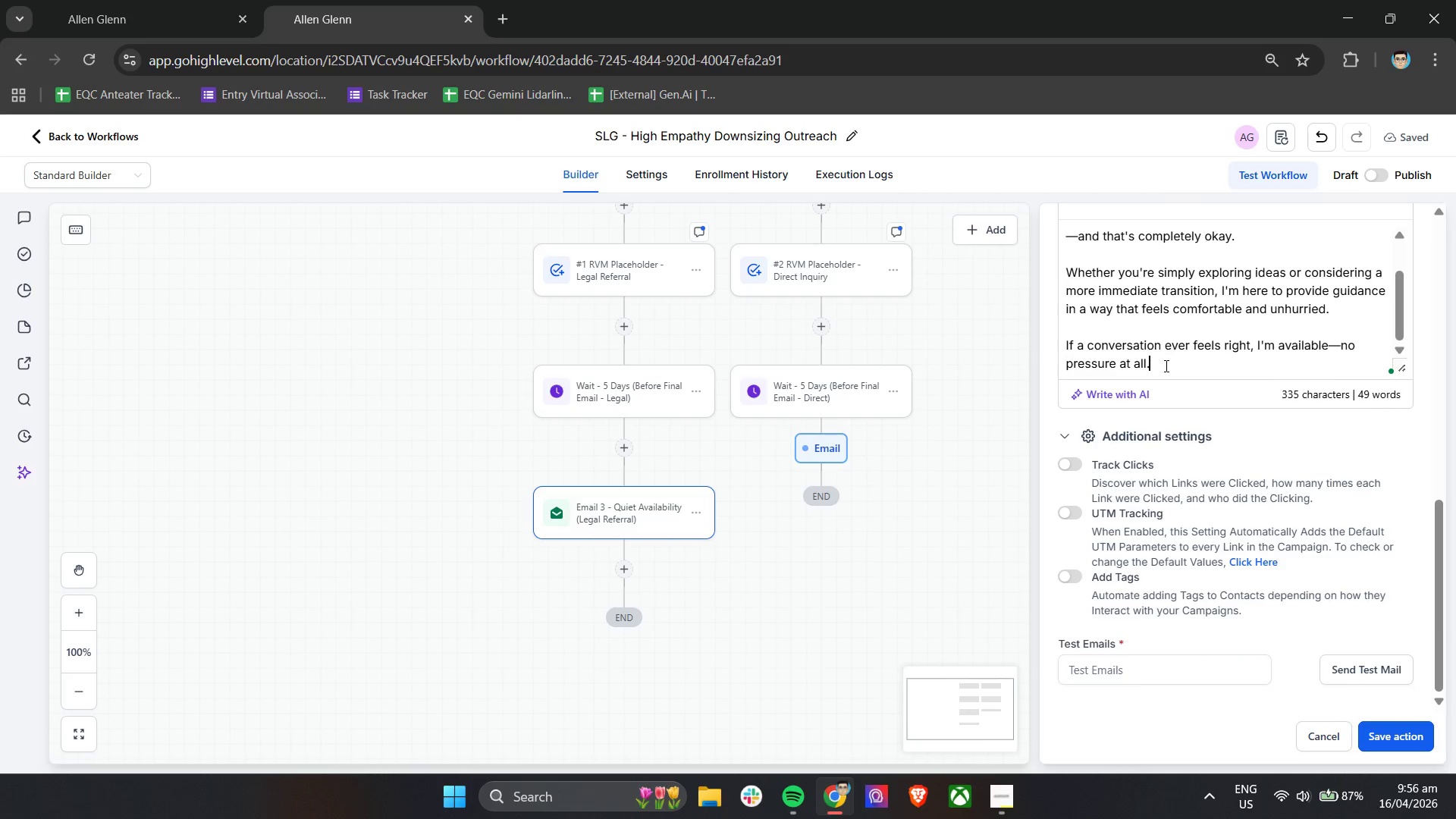 
key(Enter)
 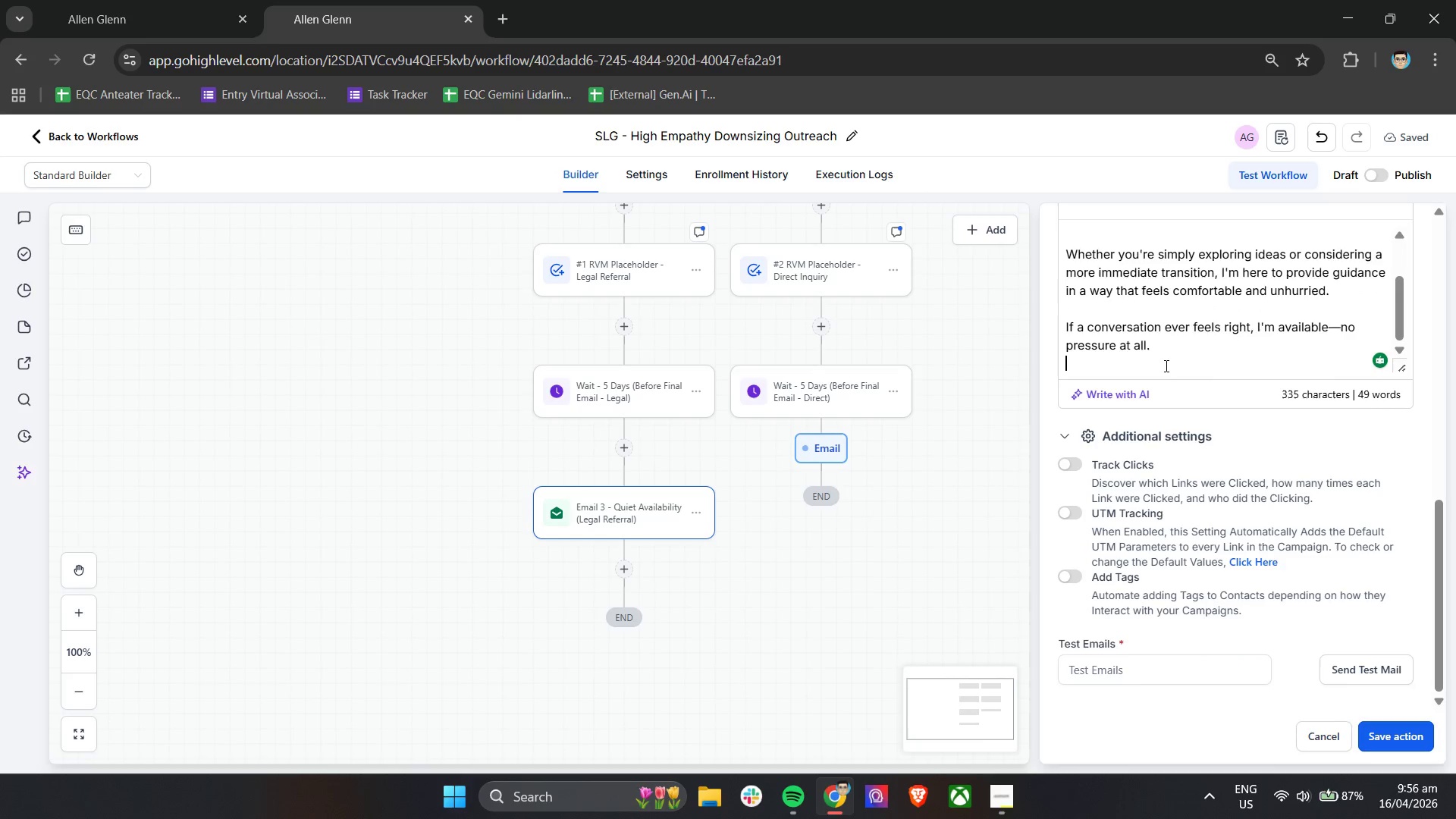 
key(Enter)
 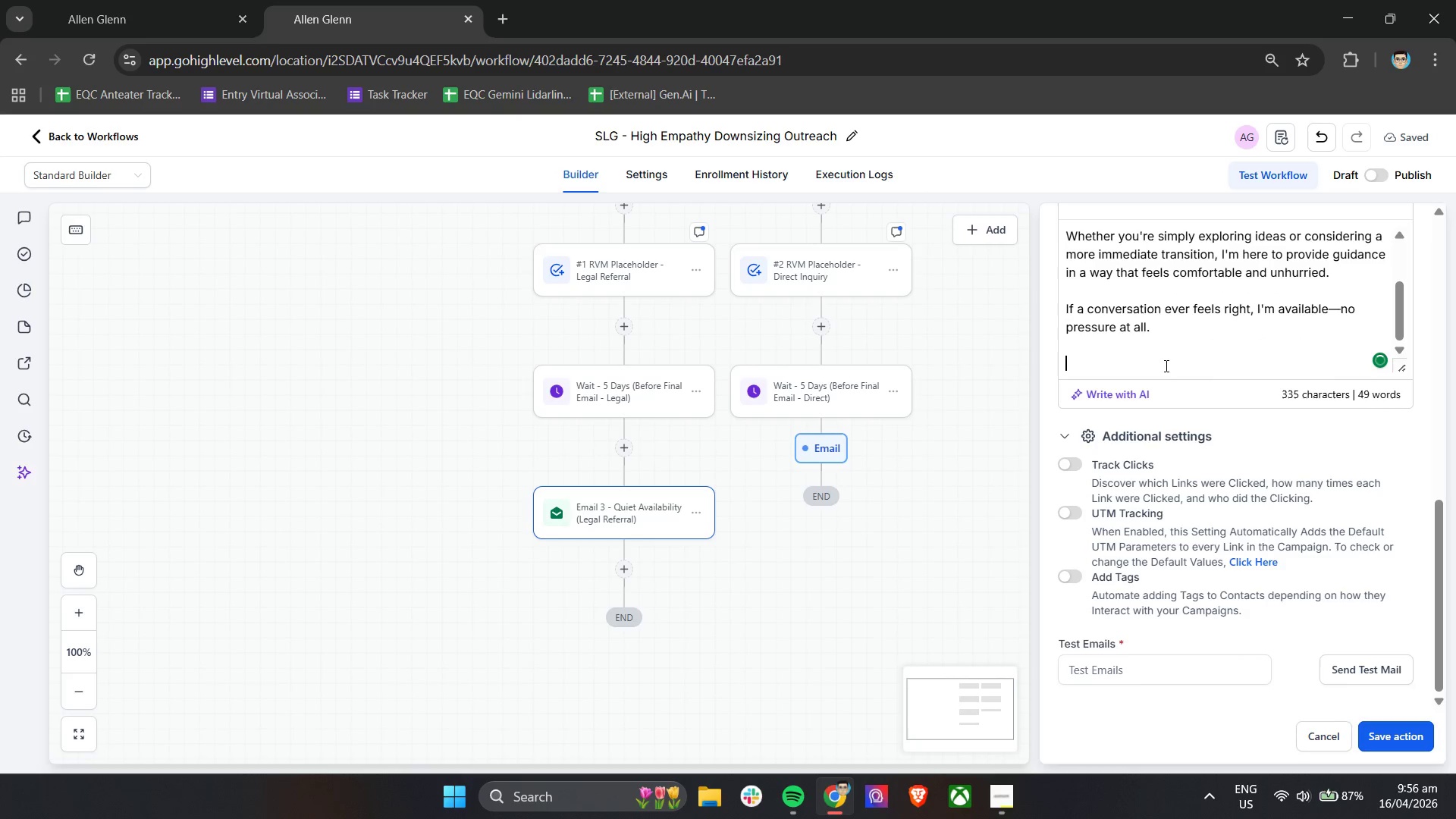 
type(Wishing you clarif)
key(Backspace)
type(ty and ease as you think through your next steps.)
 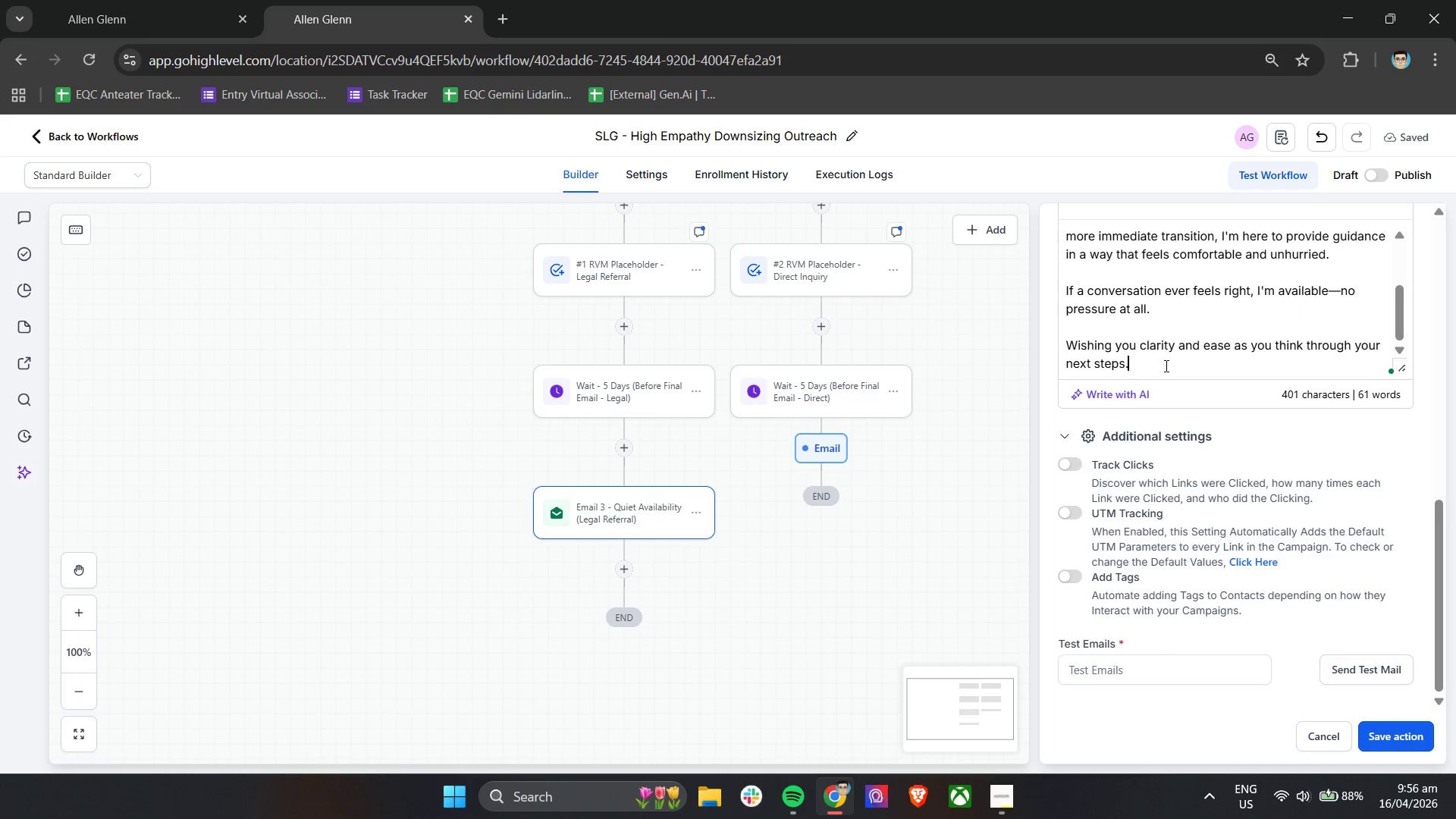 
key(Enter)
 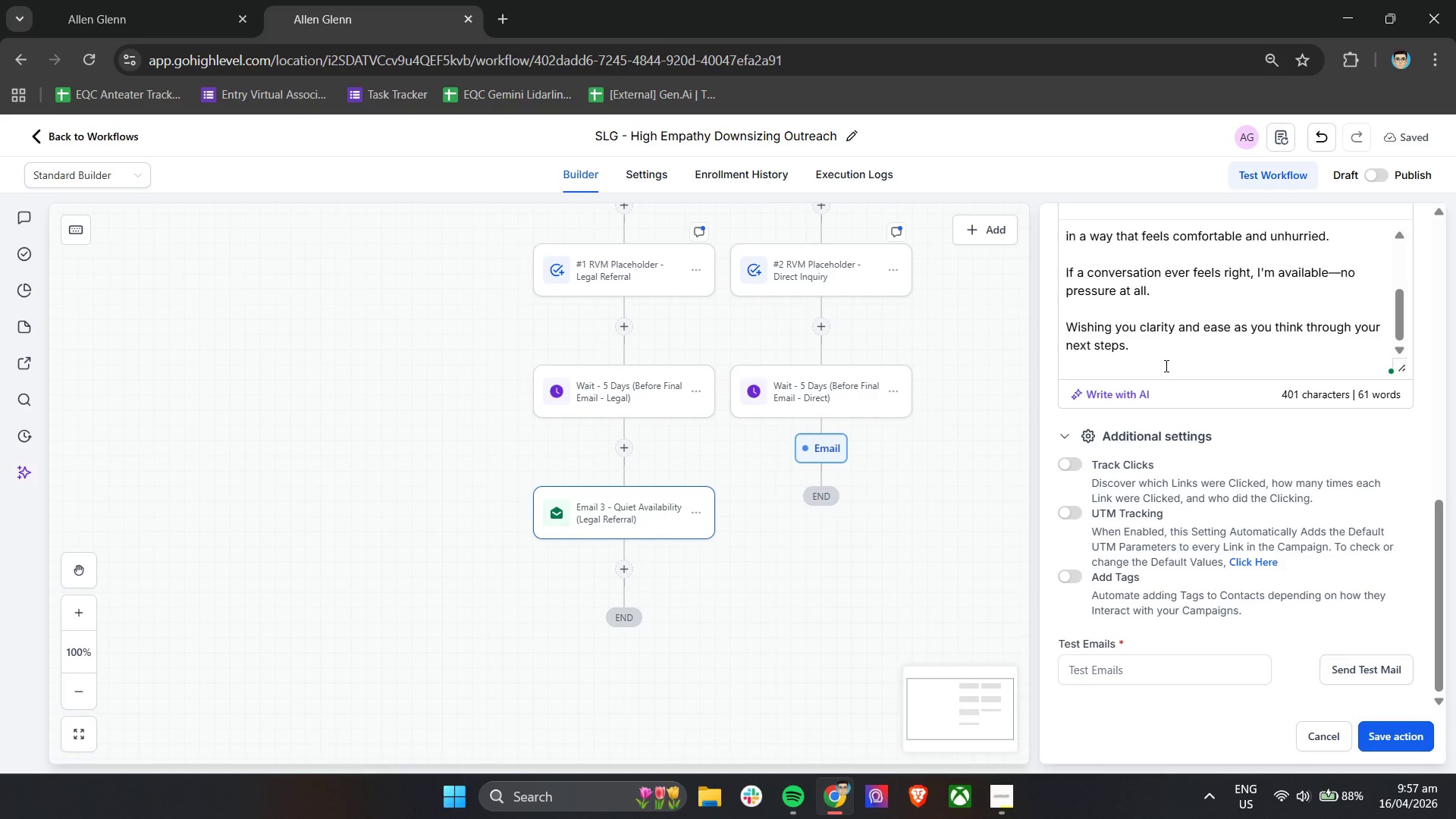 
key(Enter)
 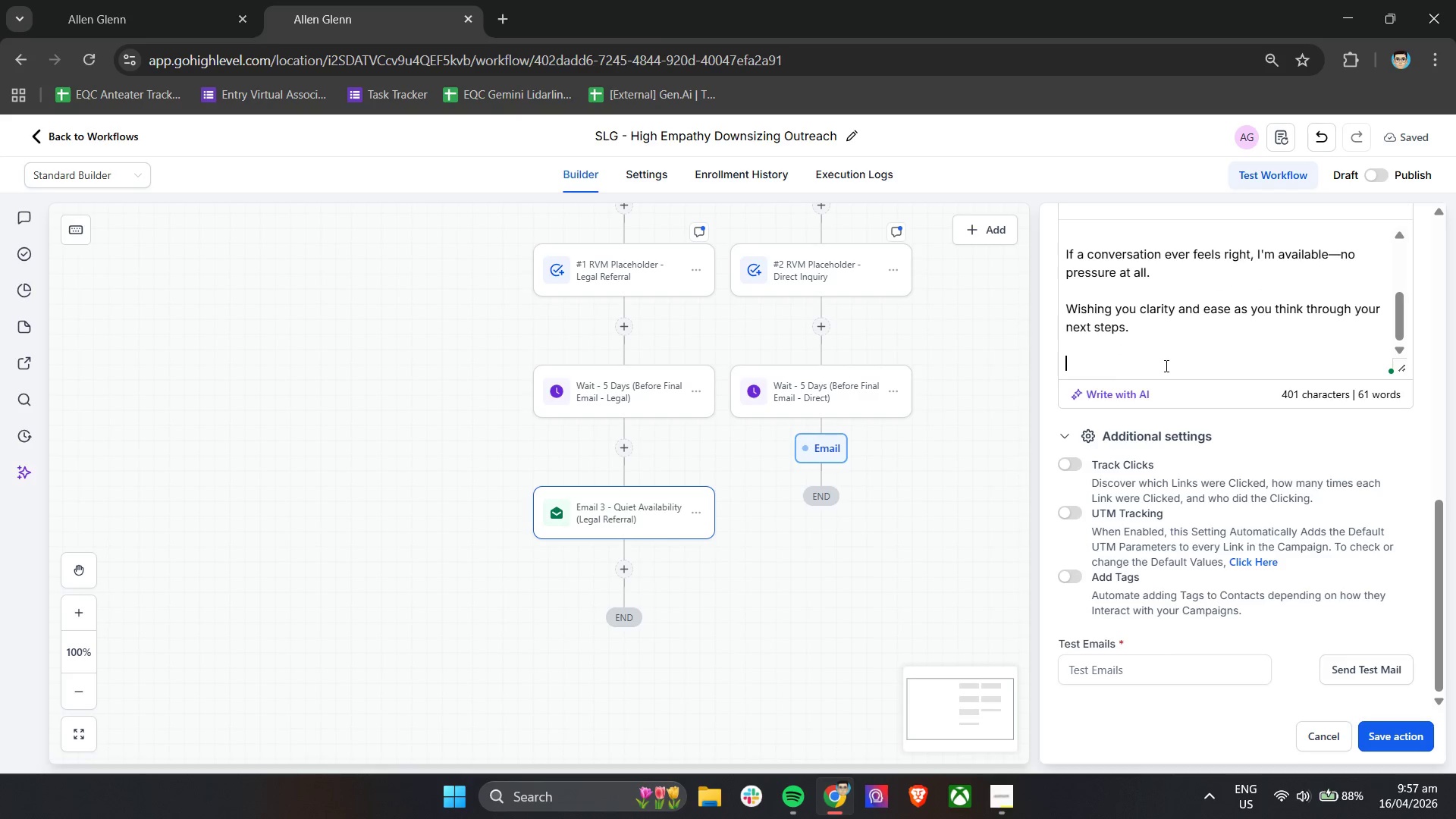 
key(Enter)
 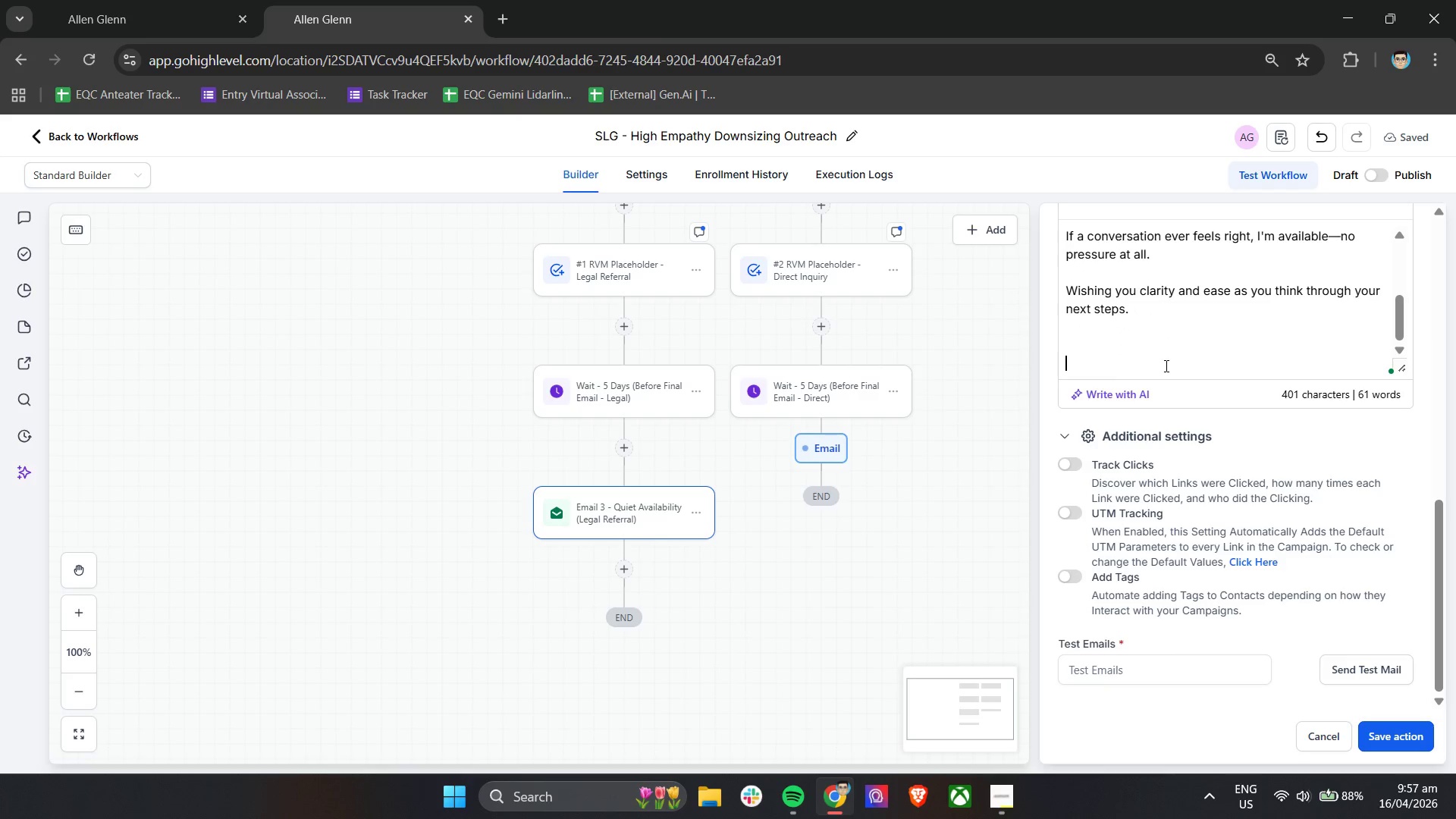 
key(Enter)
 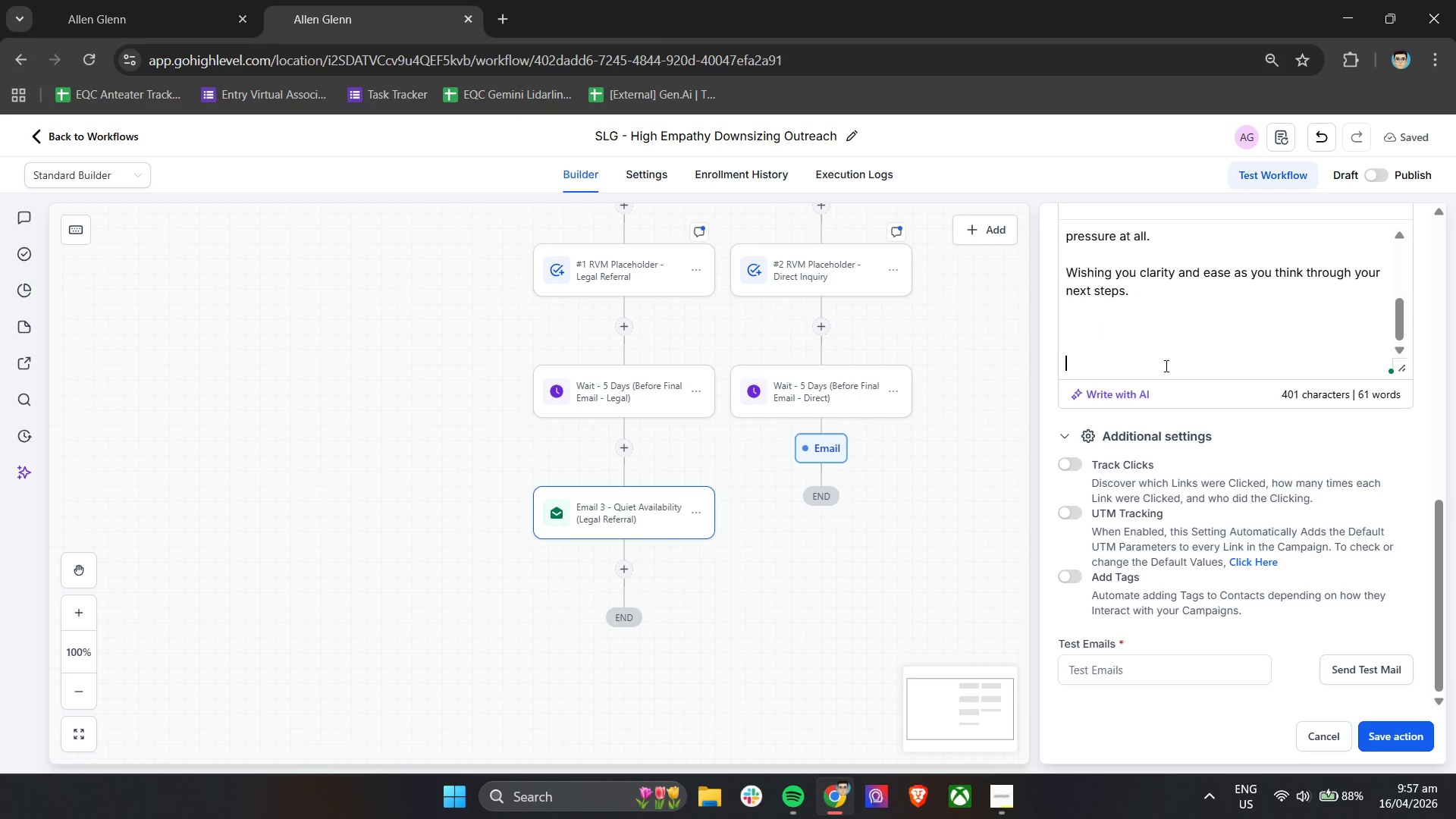 
type(Warmly,)
 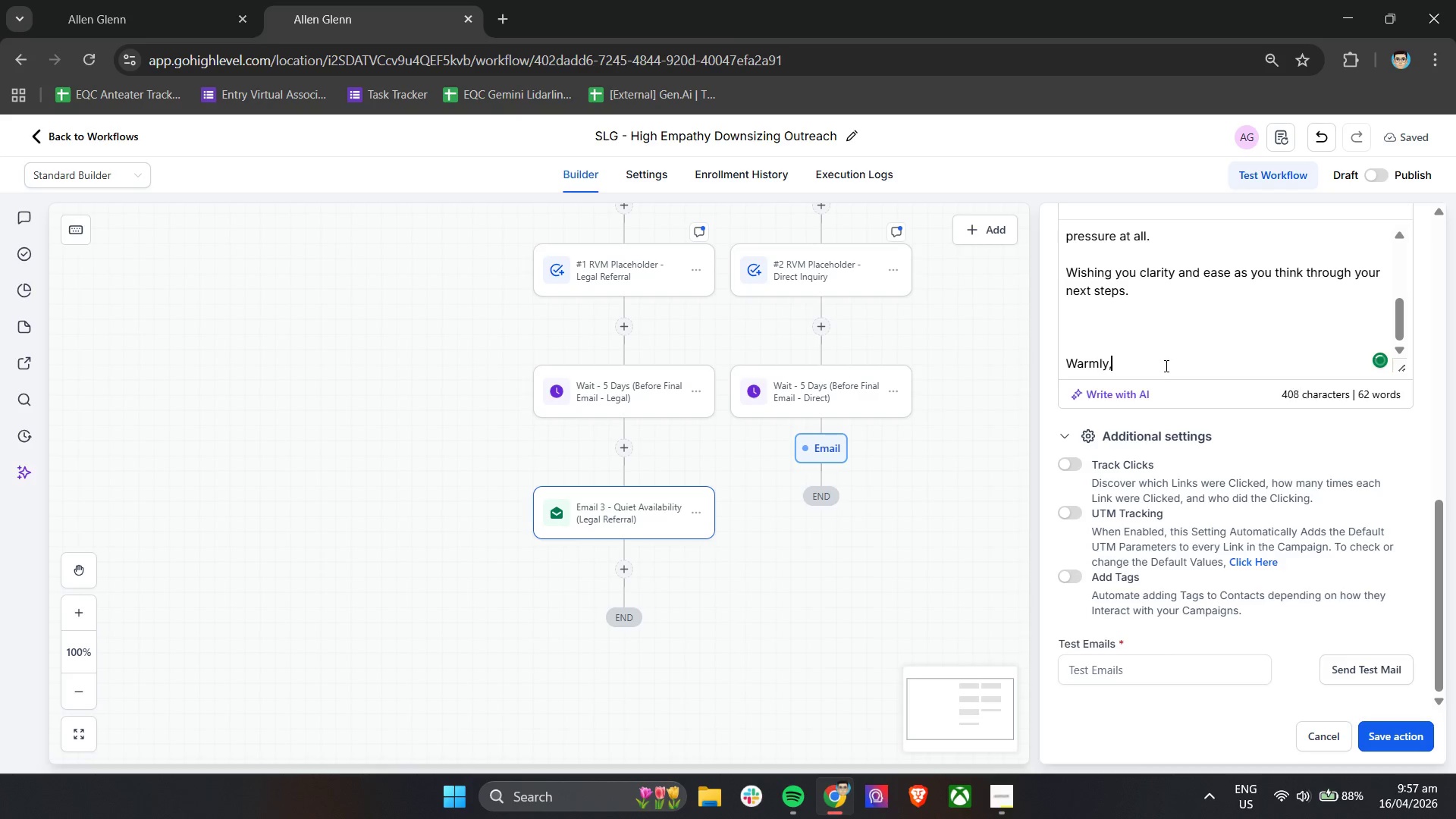 
key(Enter)
 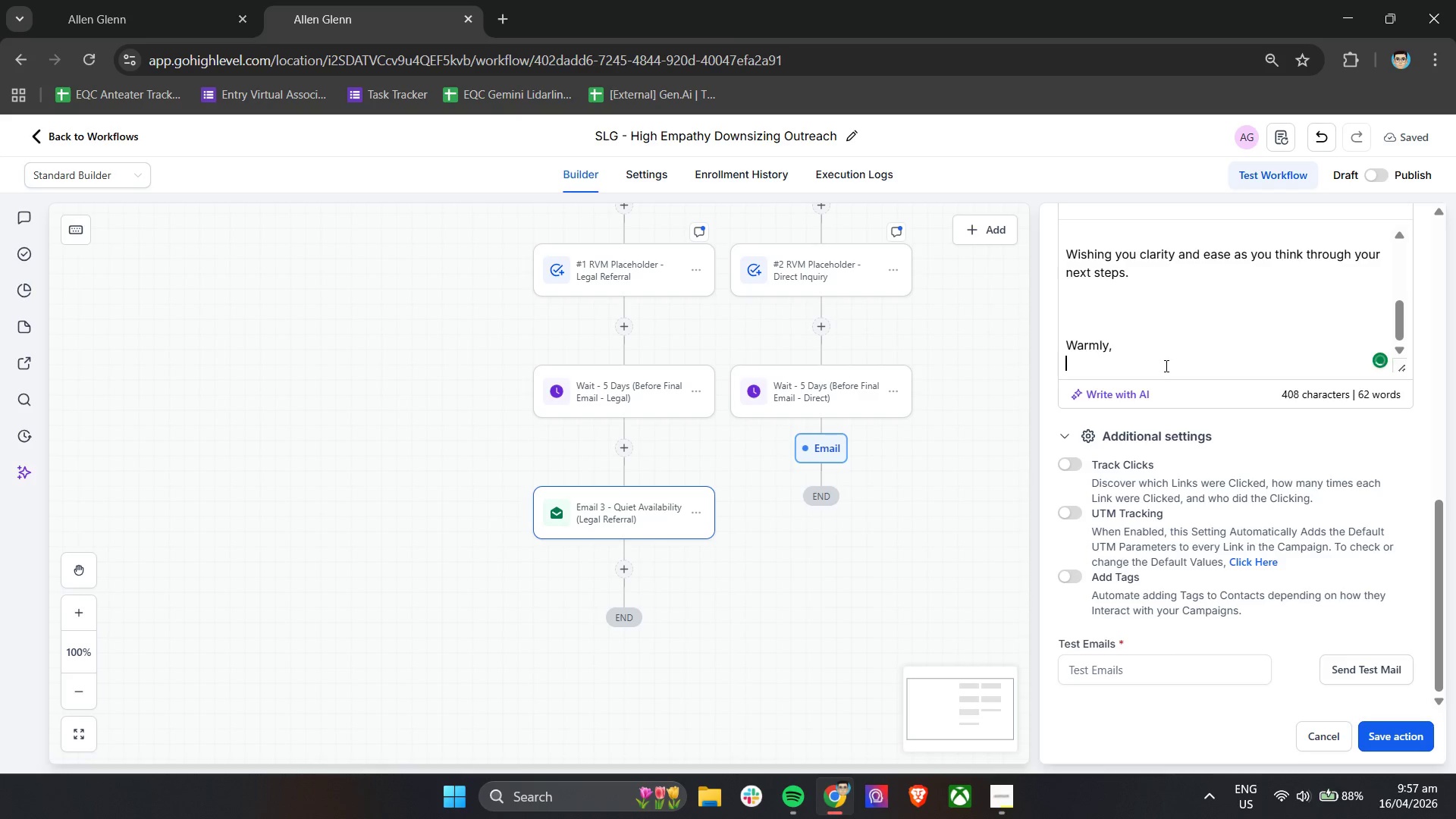 
type(Rah)
key(Backspace)
type(chale Ivan Abiera)
 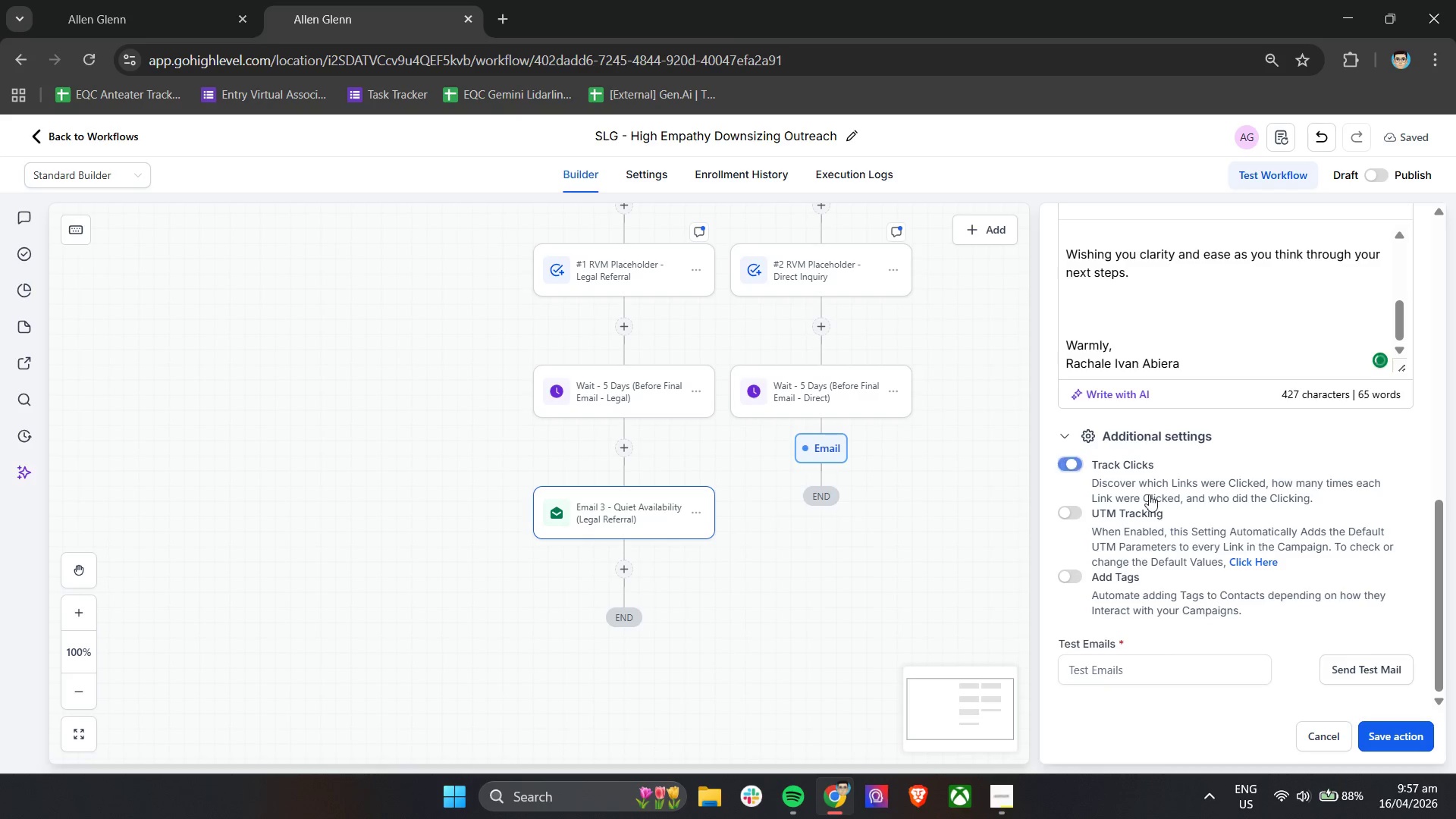 
left_click([1402, 731])
 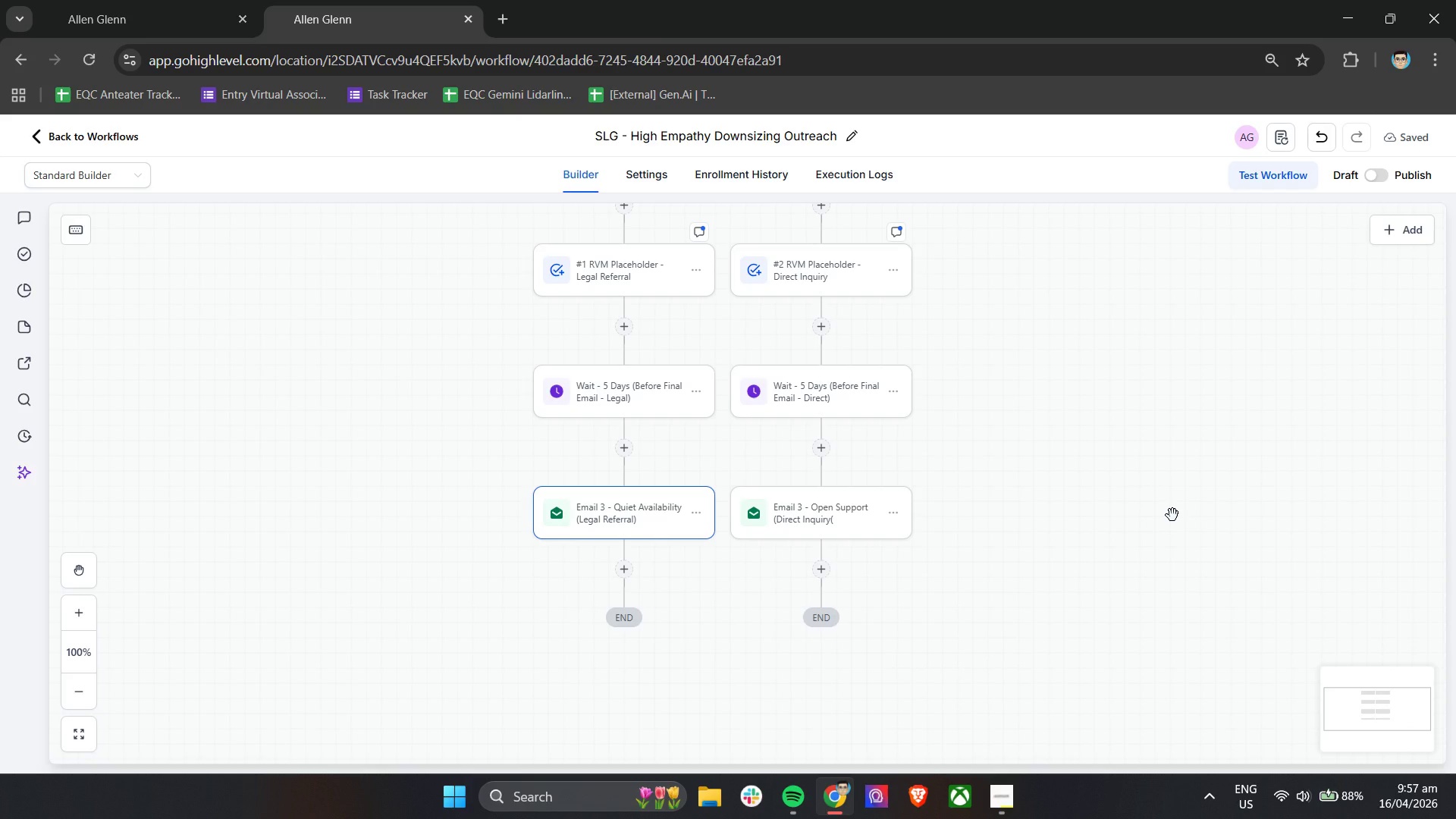 
wait(17.86)
 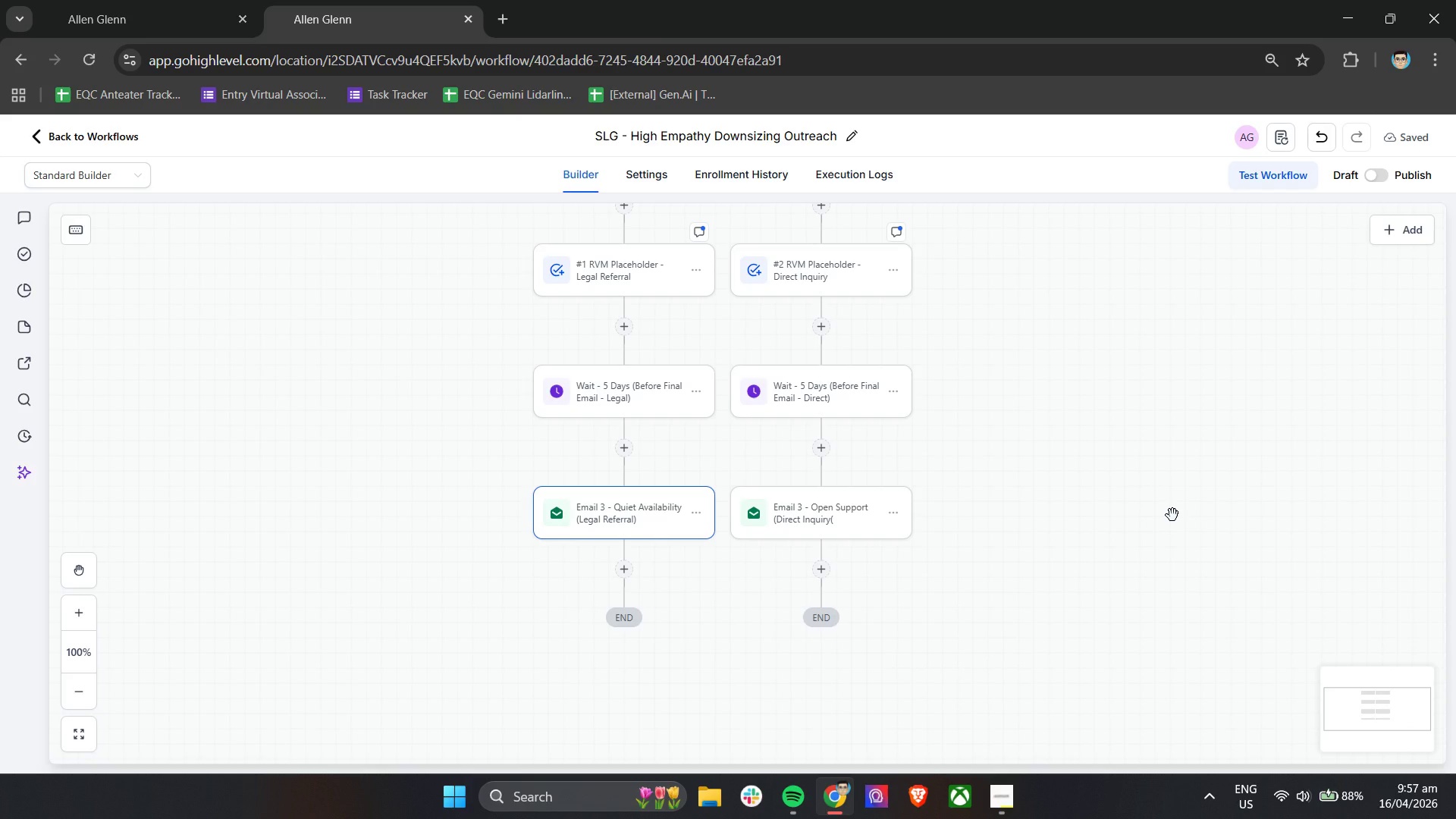 
left_click([1001, 812])